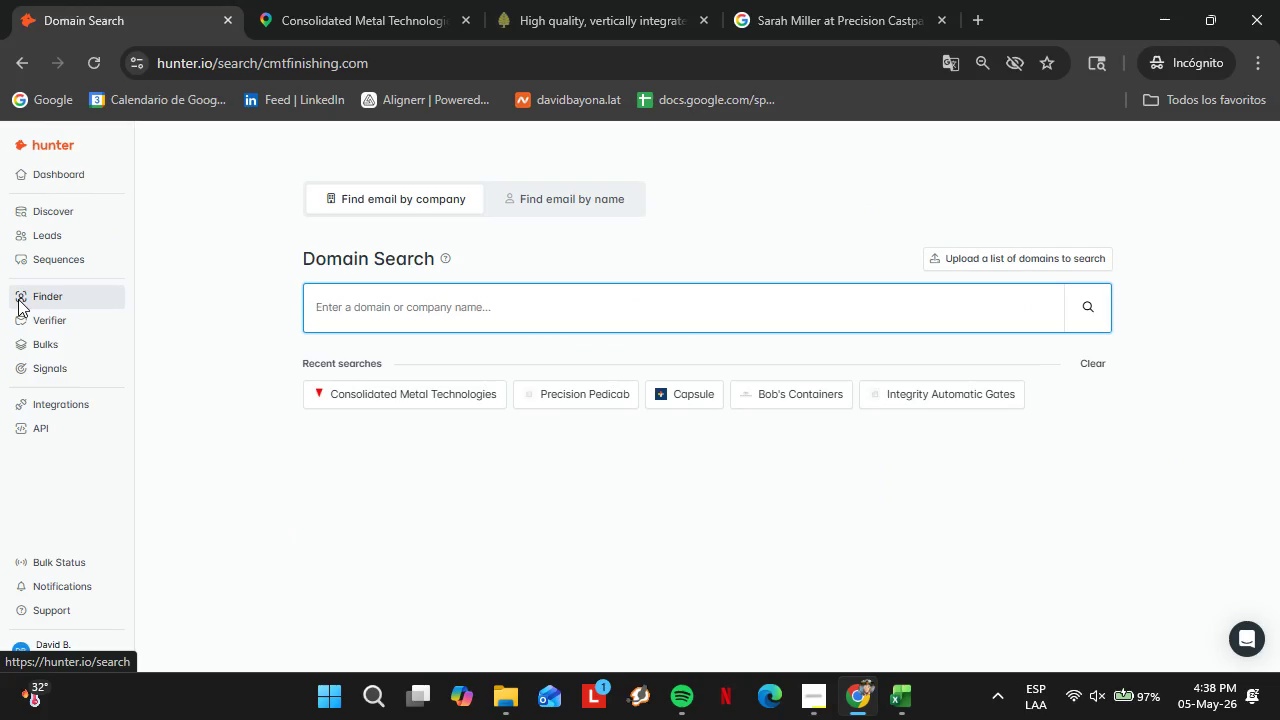 
key(Control+V)
 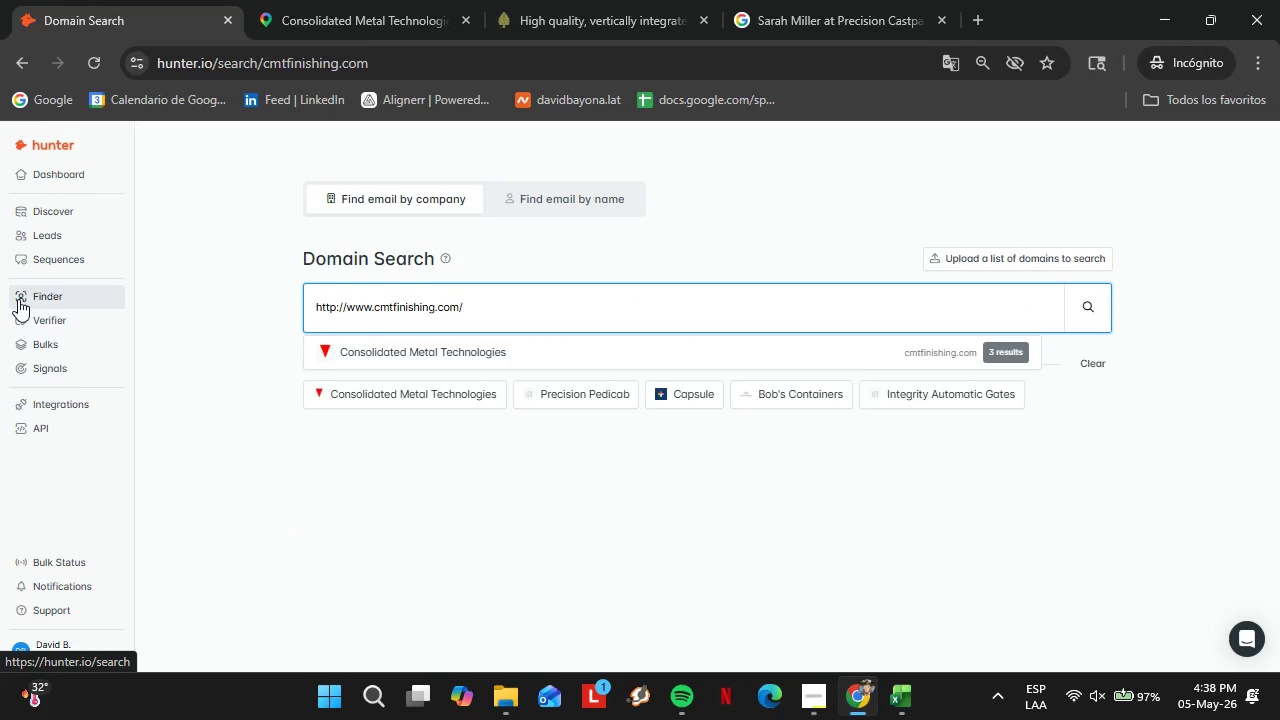 
key(Enter)
 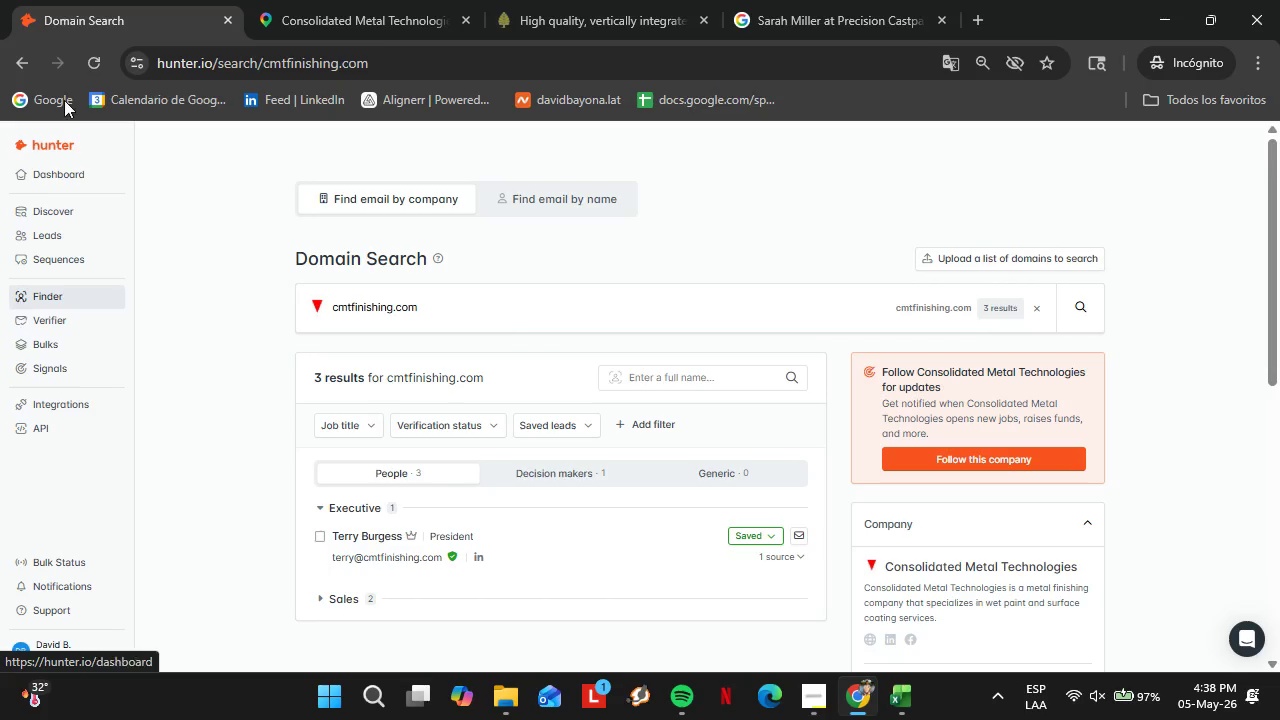 
left_click([315, 0])
 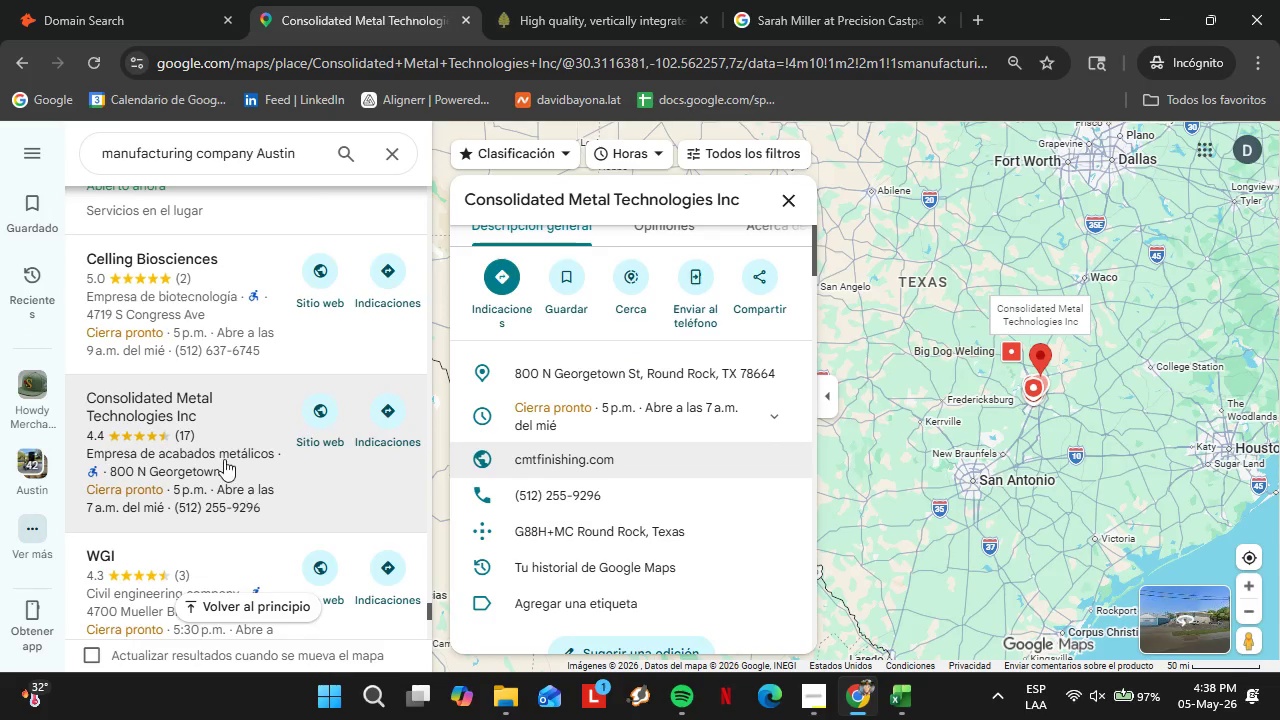 
scroll: coordinate [215, 471], scroll_direction: down, amount: 3.0
 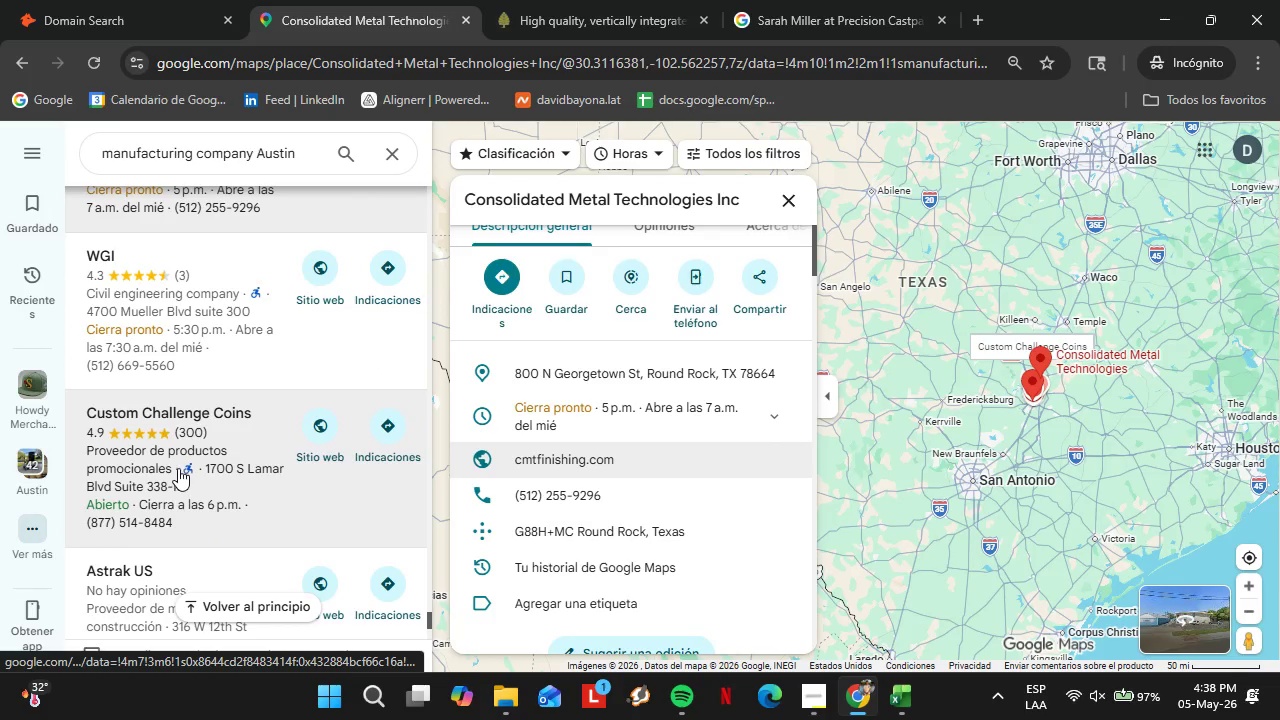 
left_click([178, 468])
 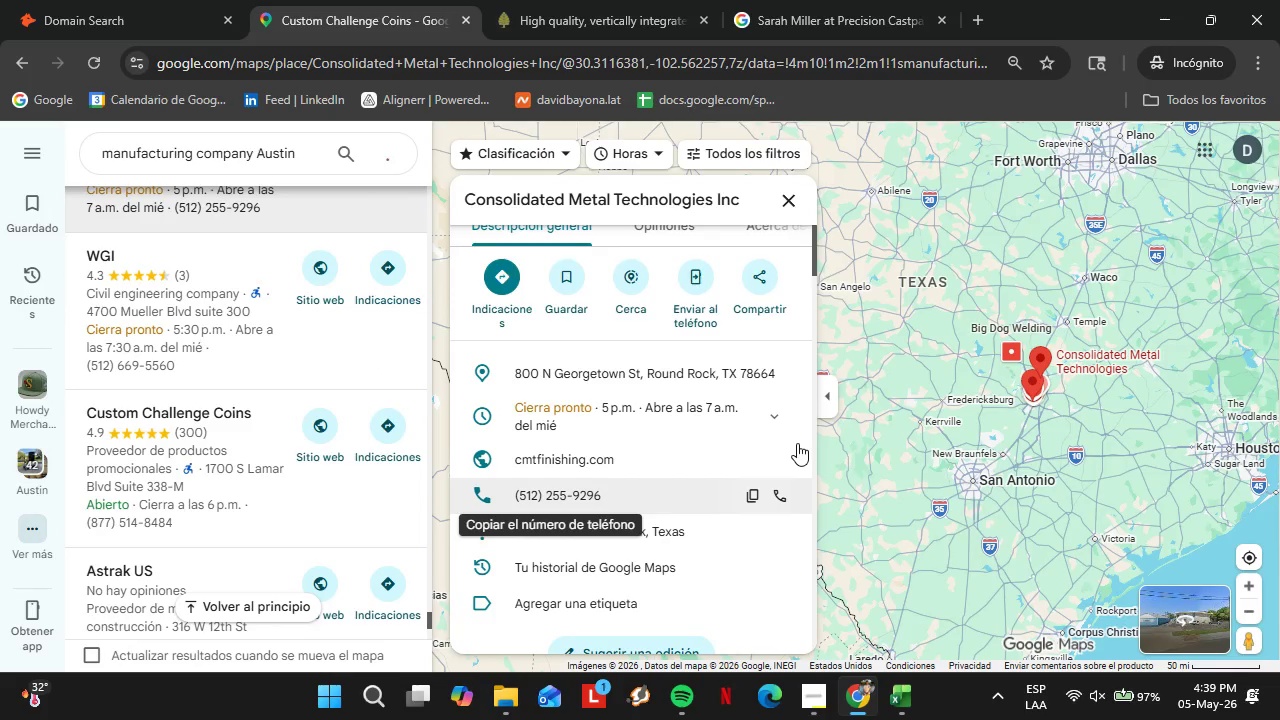 
left_click([780, 460])
 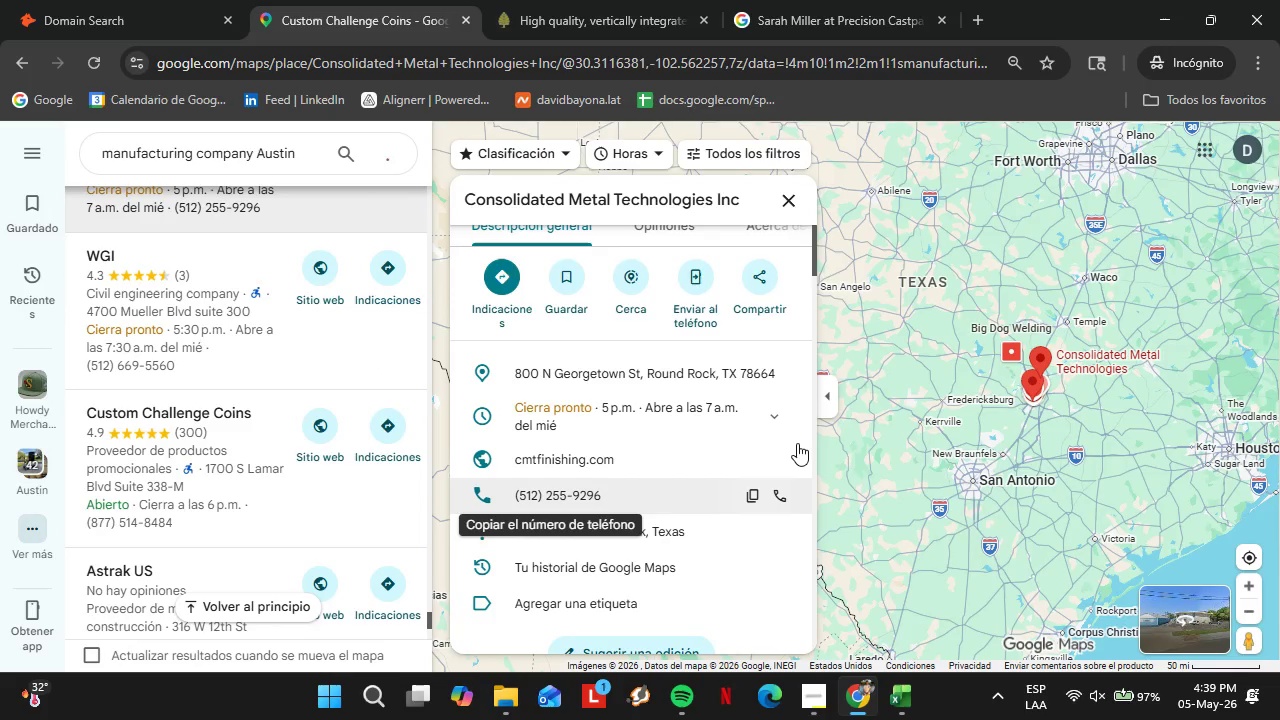 
scroll: coordinate [648, 435], scroll_direction: down, amount: 4.0
 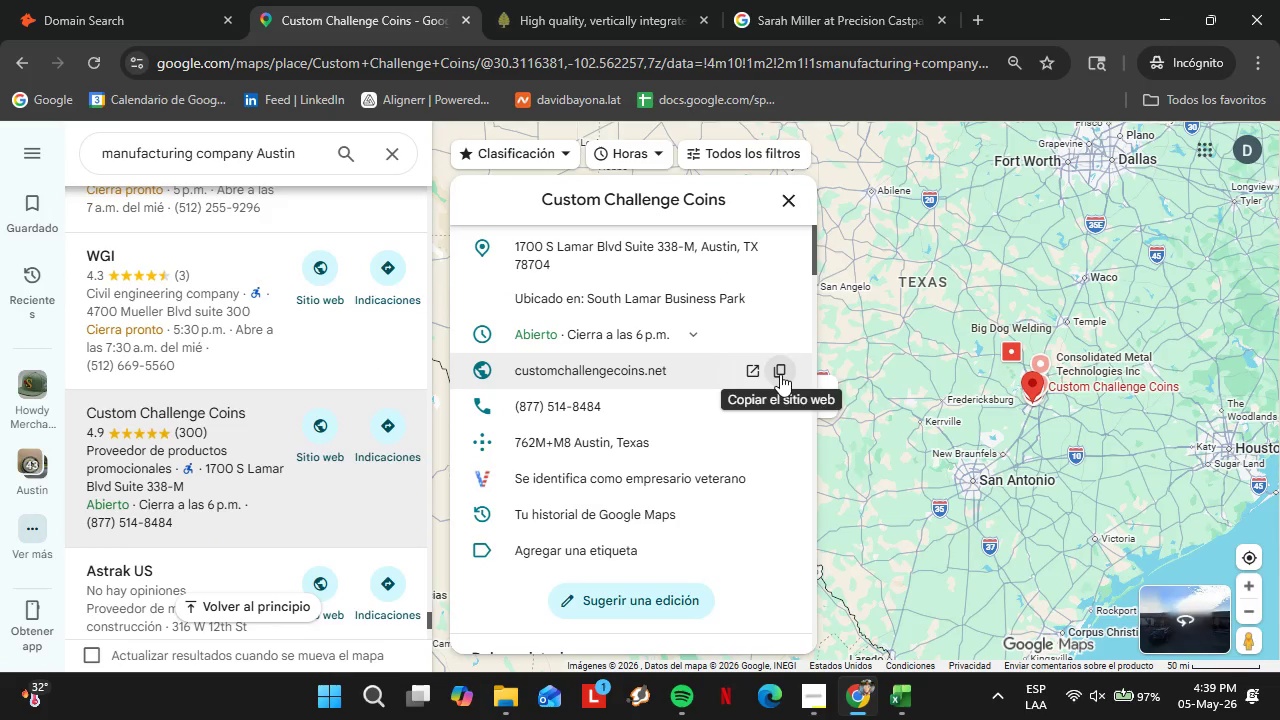 
left_click([783, 365])
 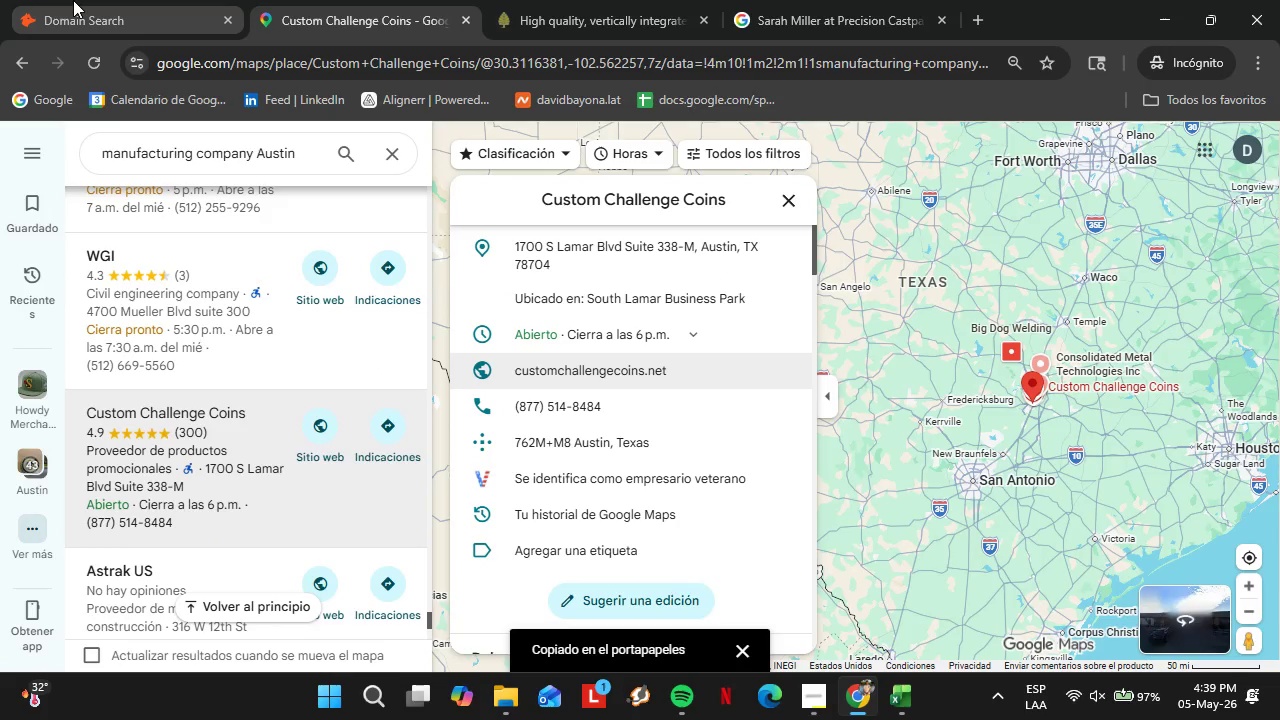 
left_click_drag(start_coordinate=[73, 0], to_coordinate=[83, 0])
 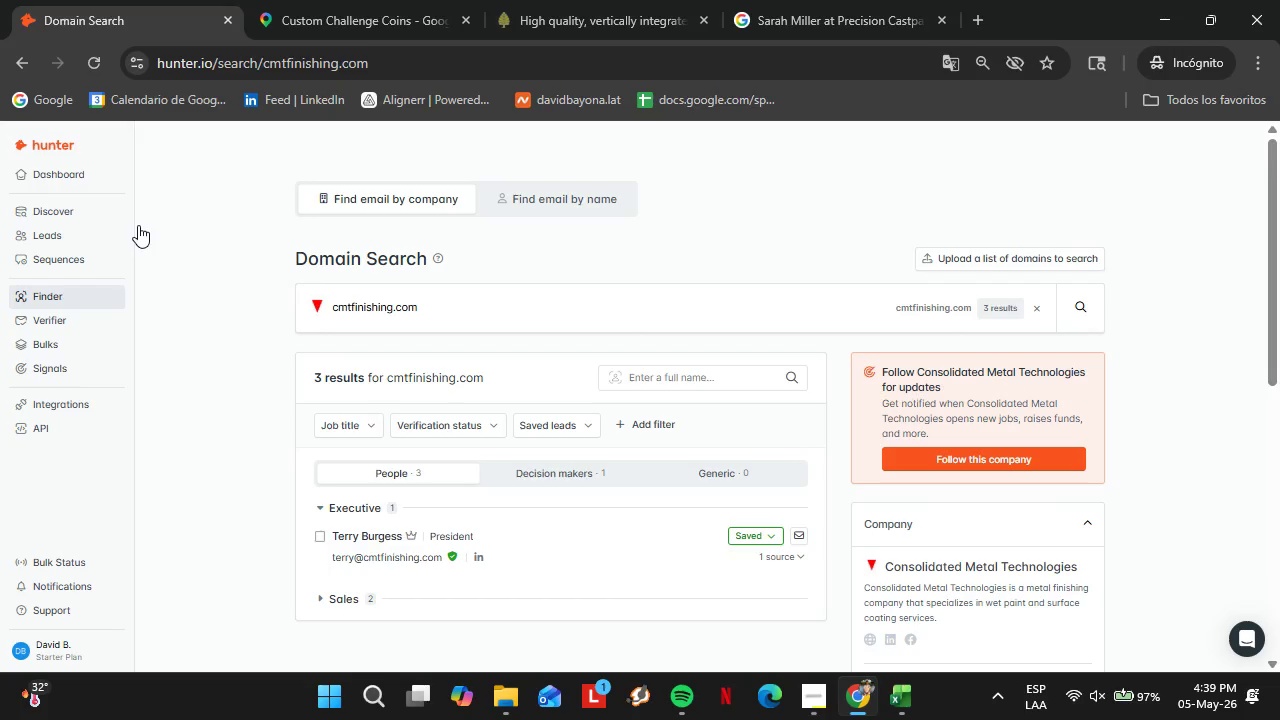 
double_click([406, 304])
 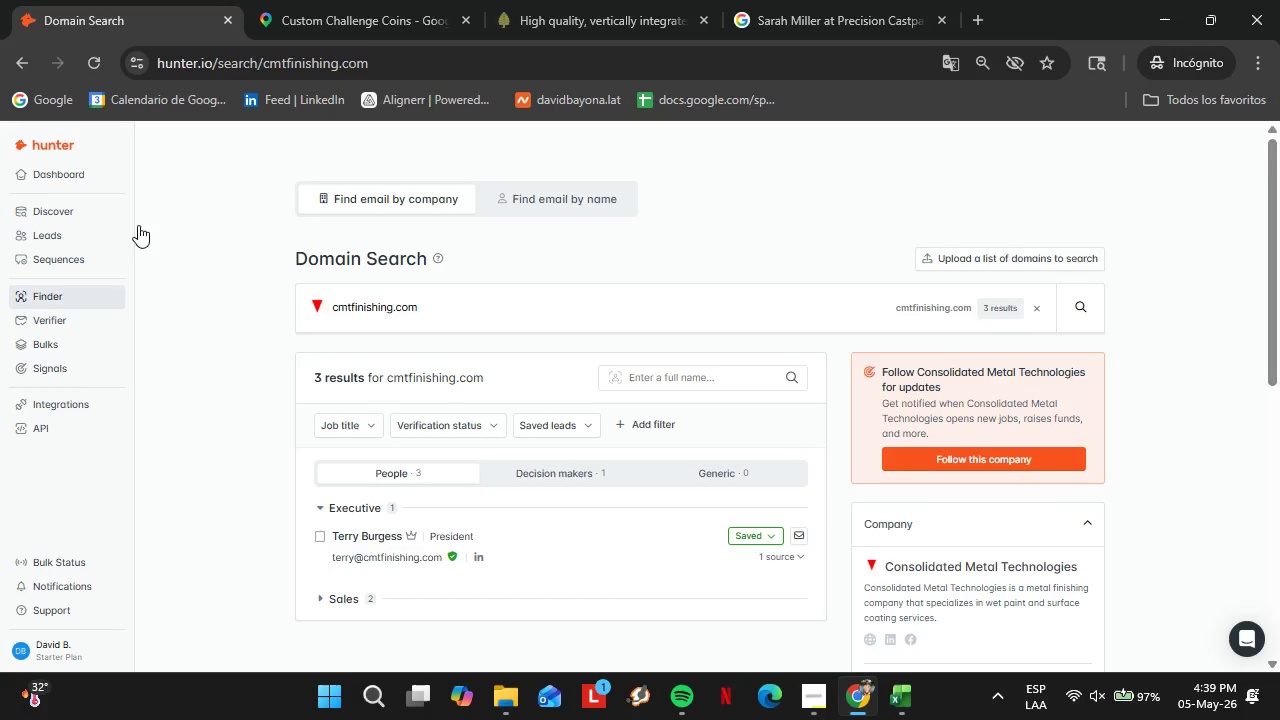 
triple_click([406, 304])
 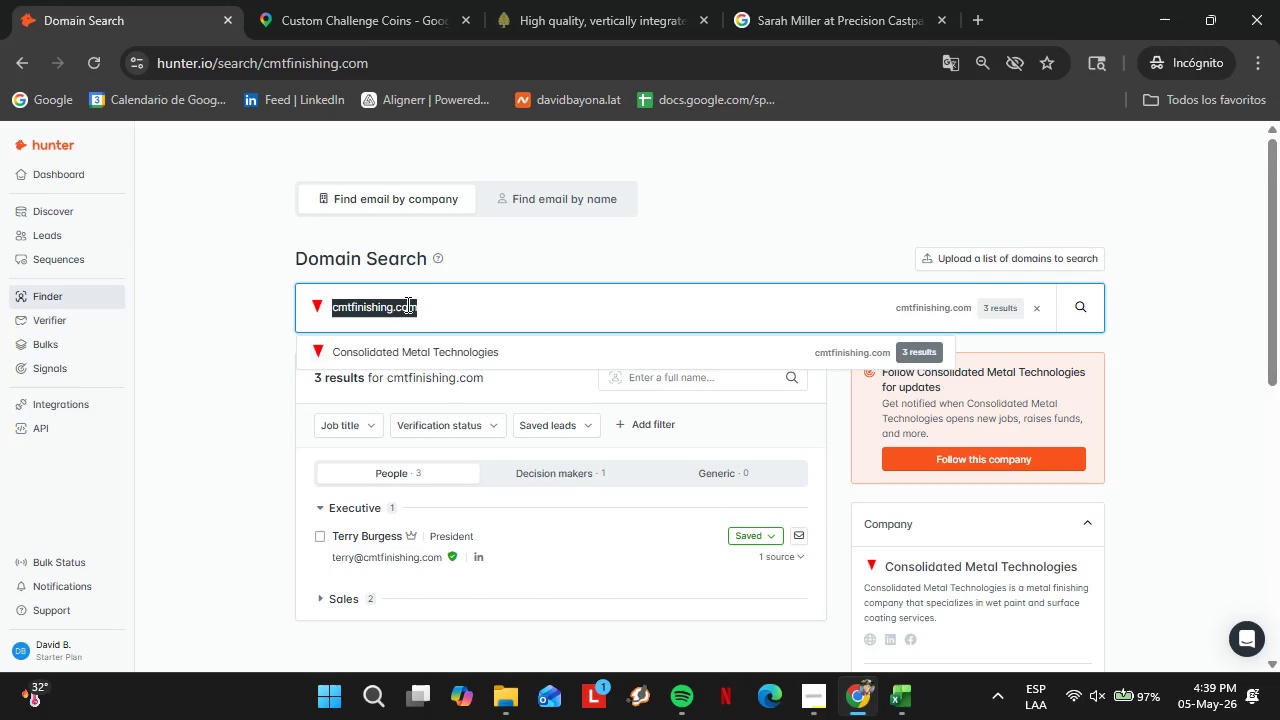 
key(Control+V)
 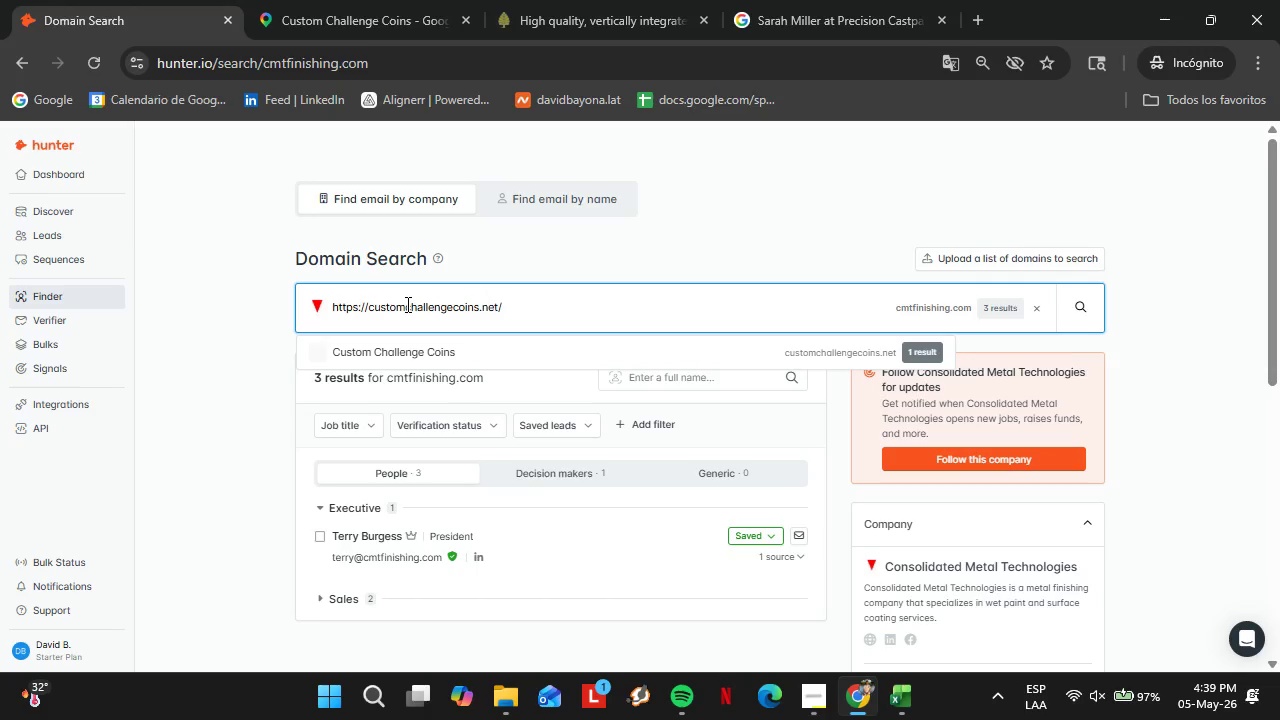 
key(Enter)
 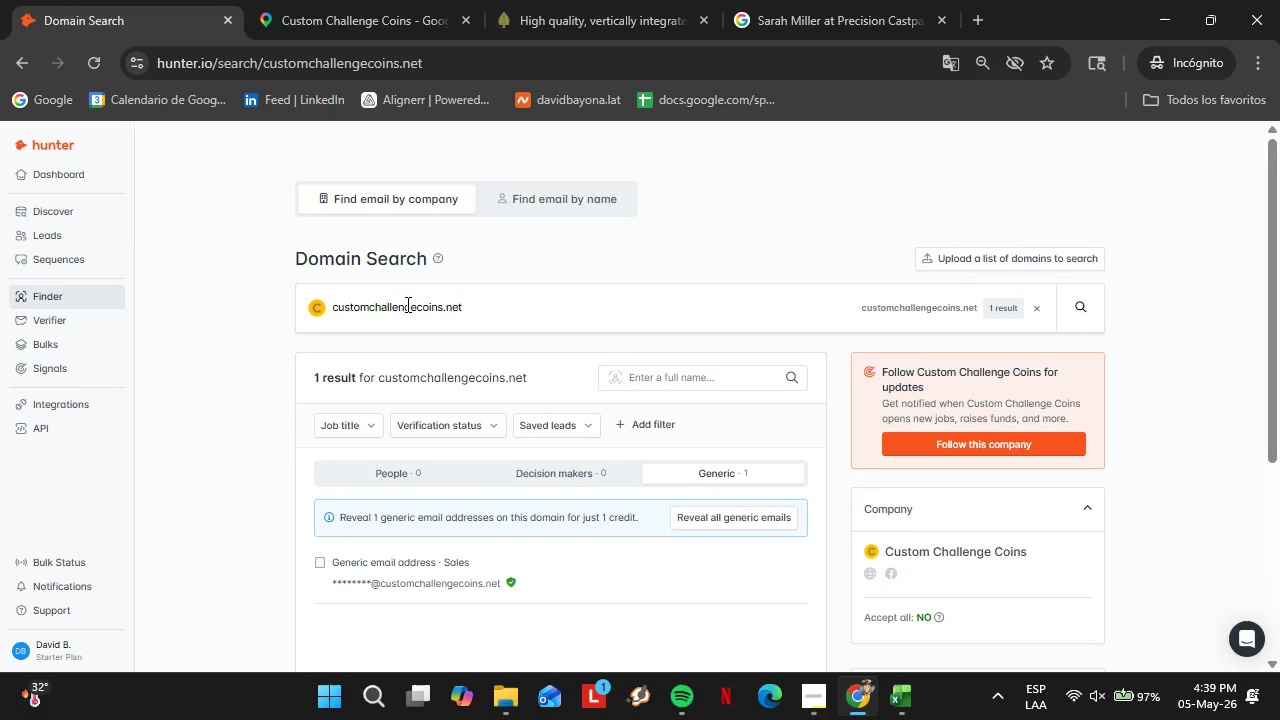 
wait(7.25)
 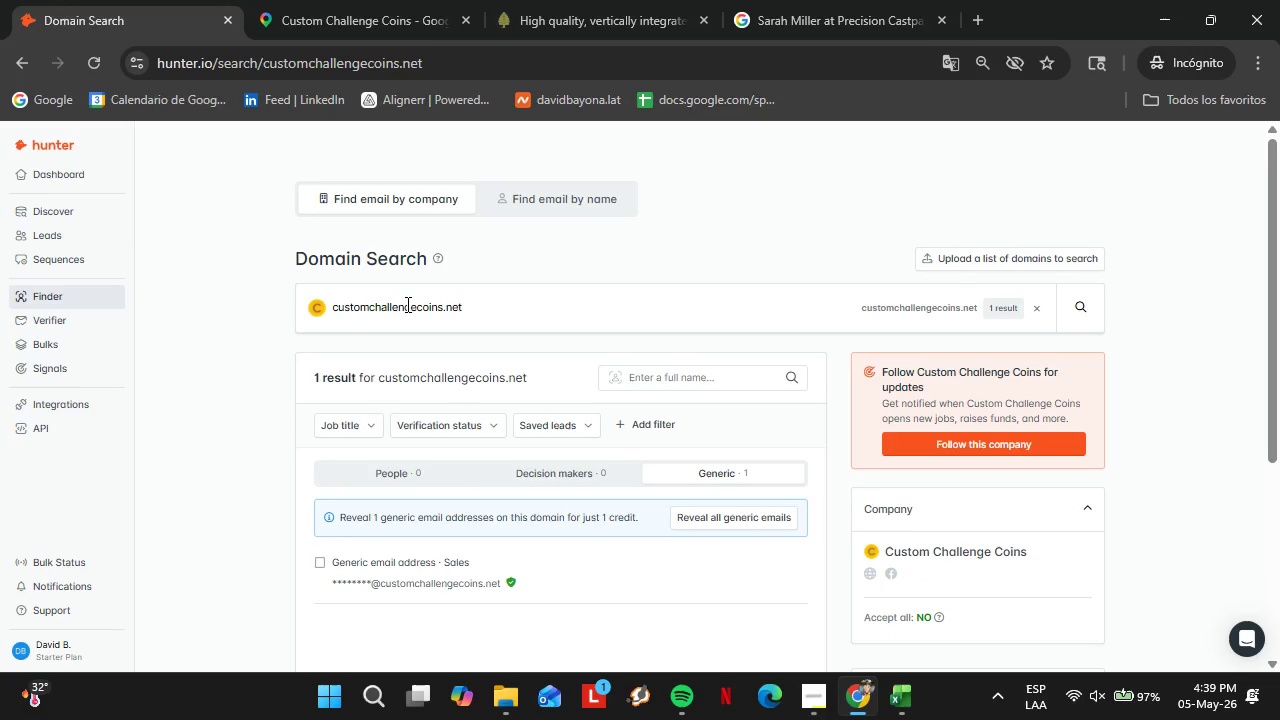 
left_click([415, 0])
 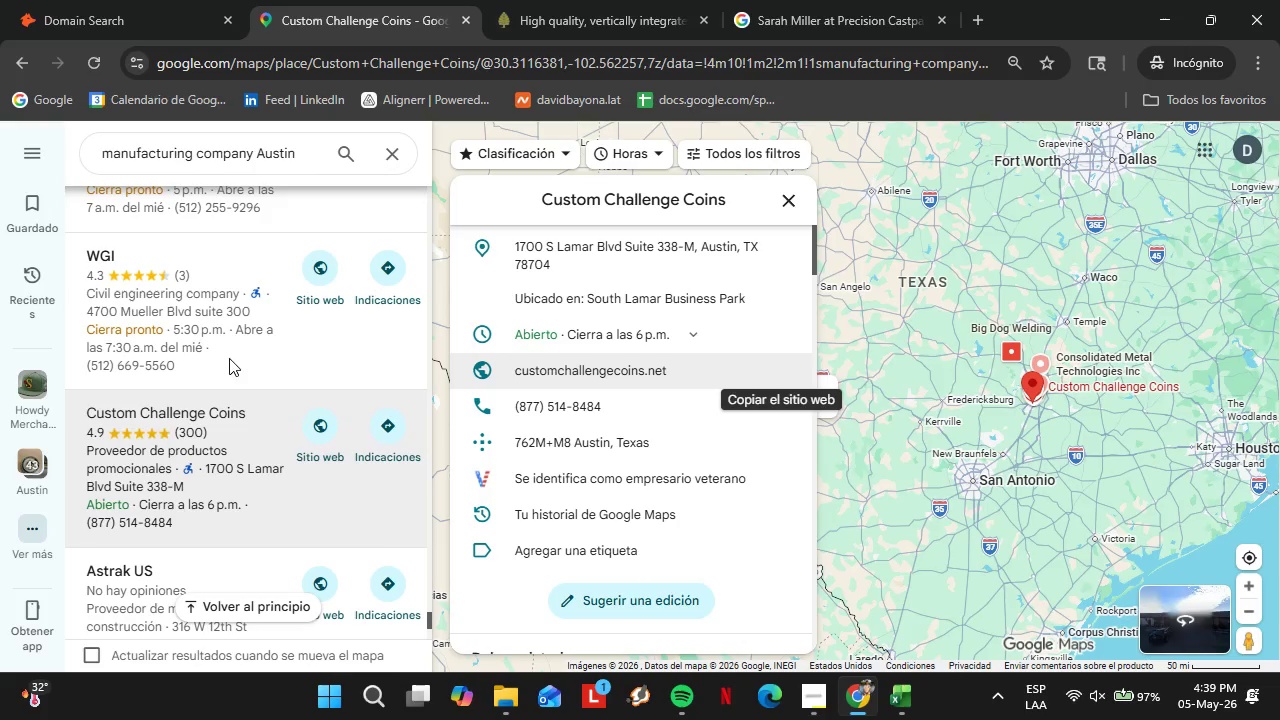 
scroll: coordinate [242, 403], scroll_direction: down, amount: 6.0
 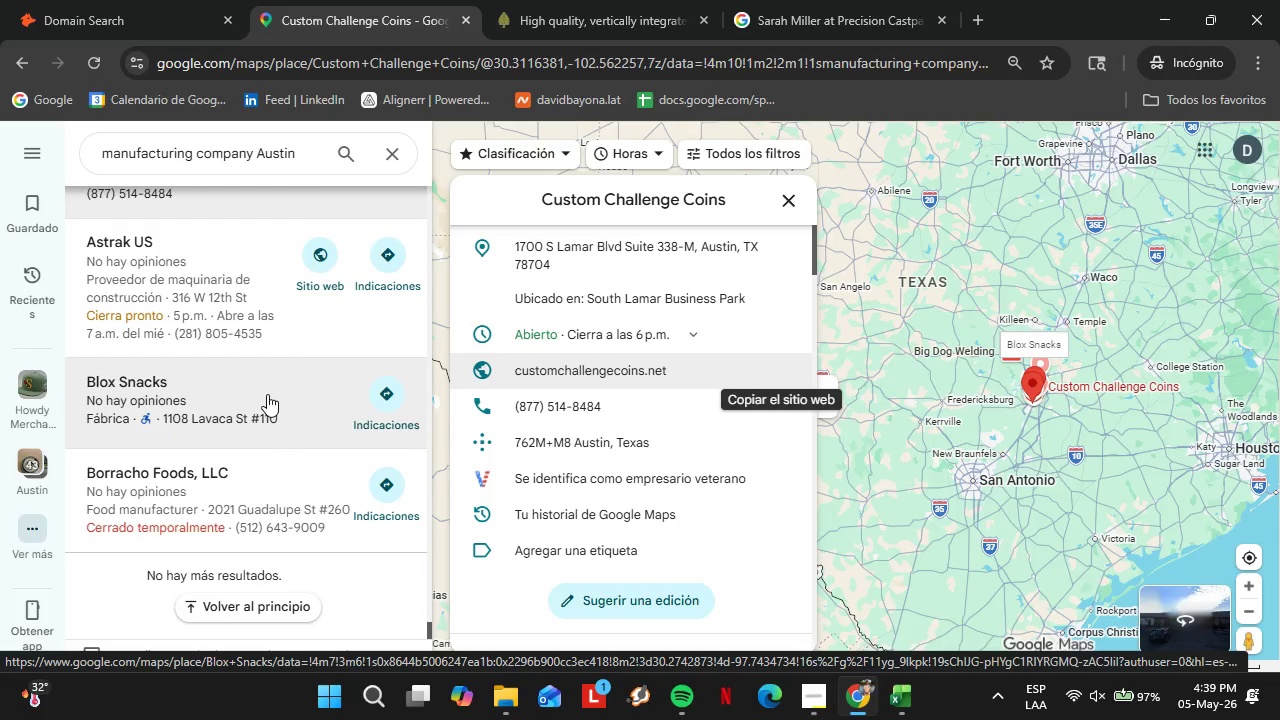 
scroll: coordinate [269, 398], scroll_direction: up, amount: 2.0
 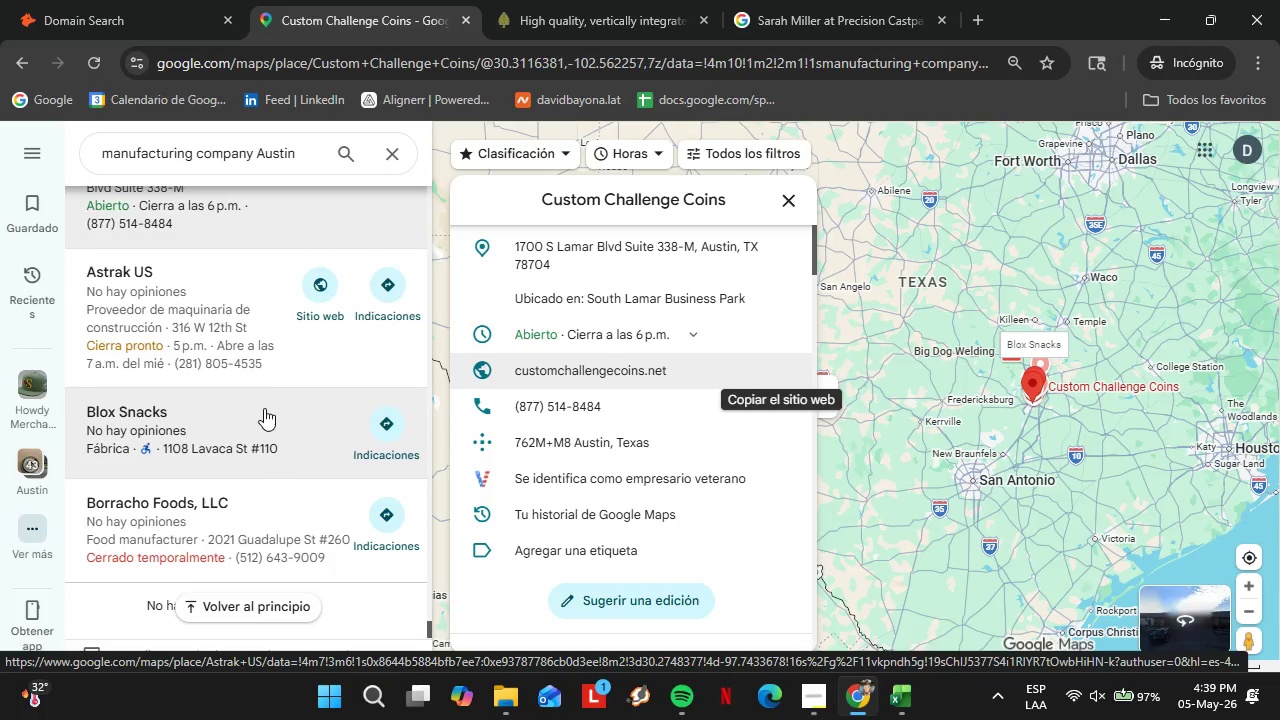 
left_click_drag(start_coordinate=[257, 156], to_coordinate=[330, 160])
 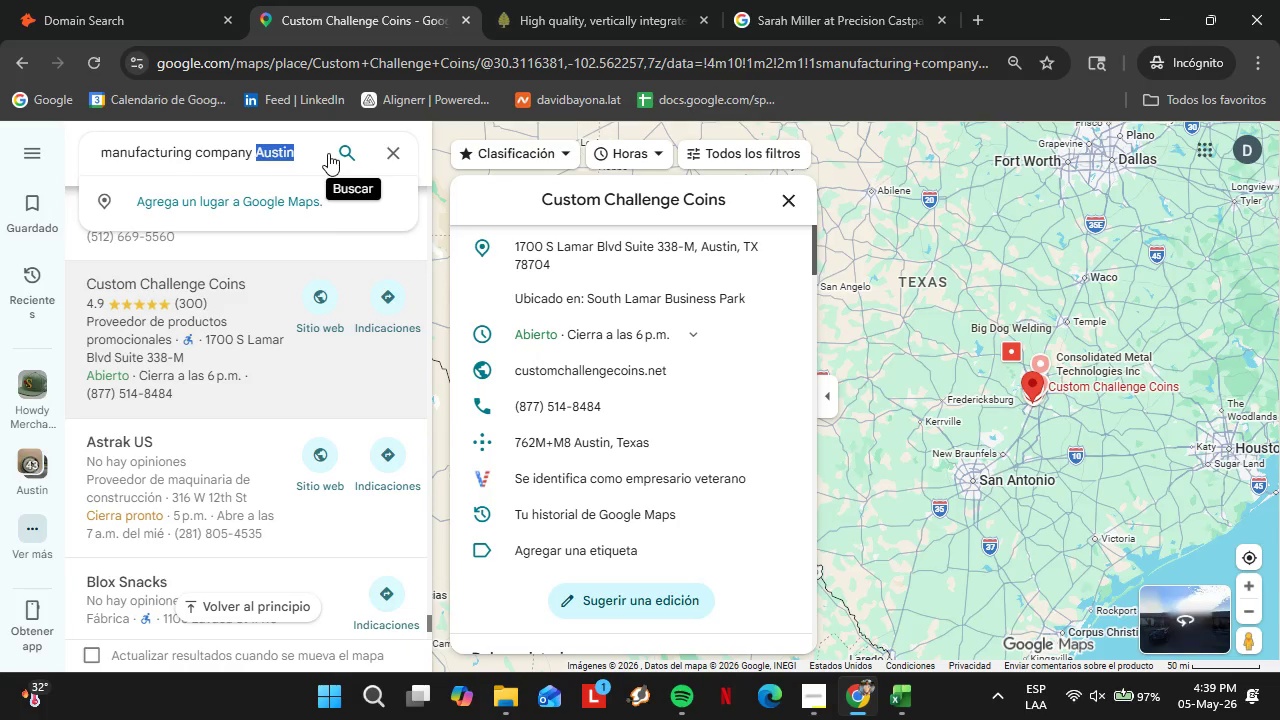 
type(Miami)
 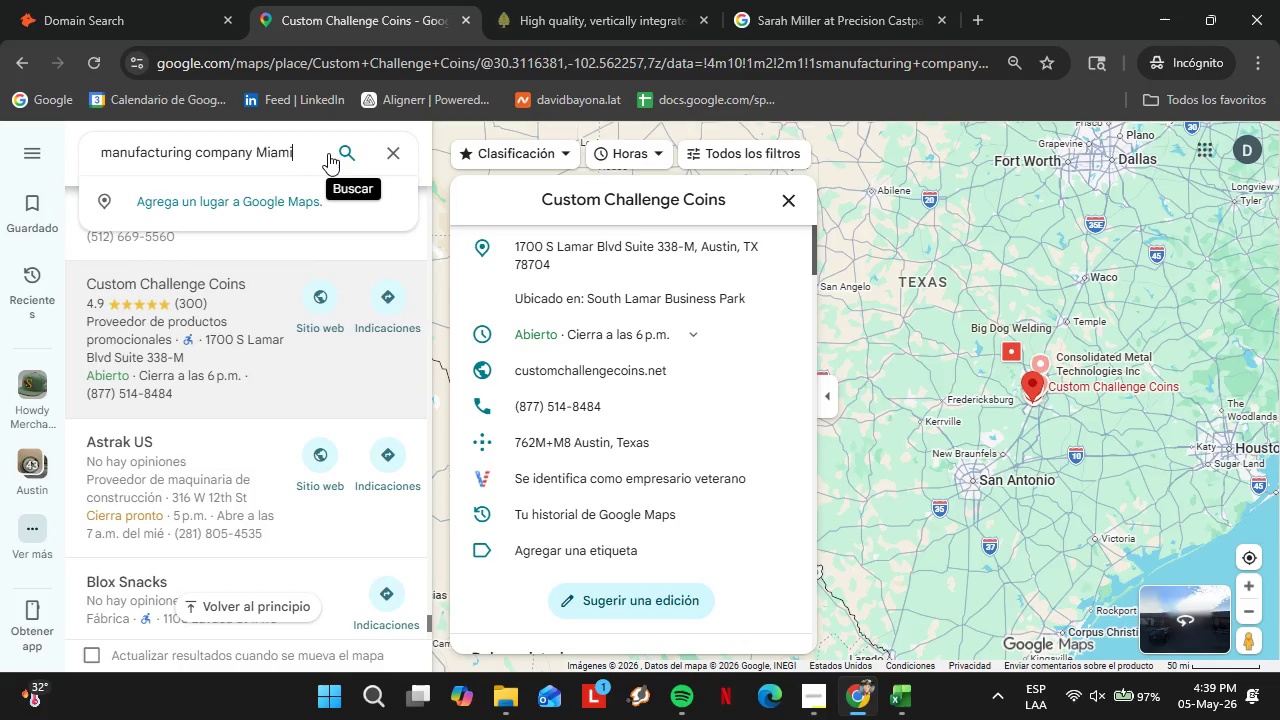 
key(Enter)
 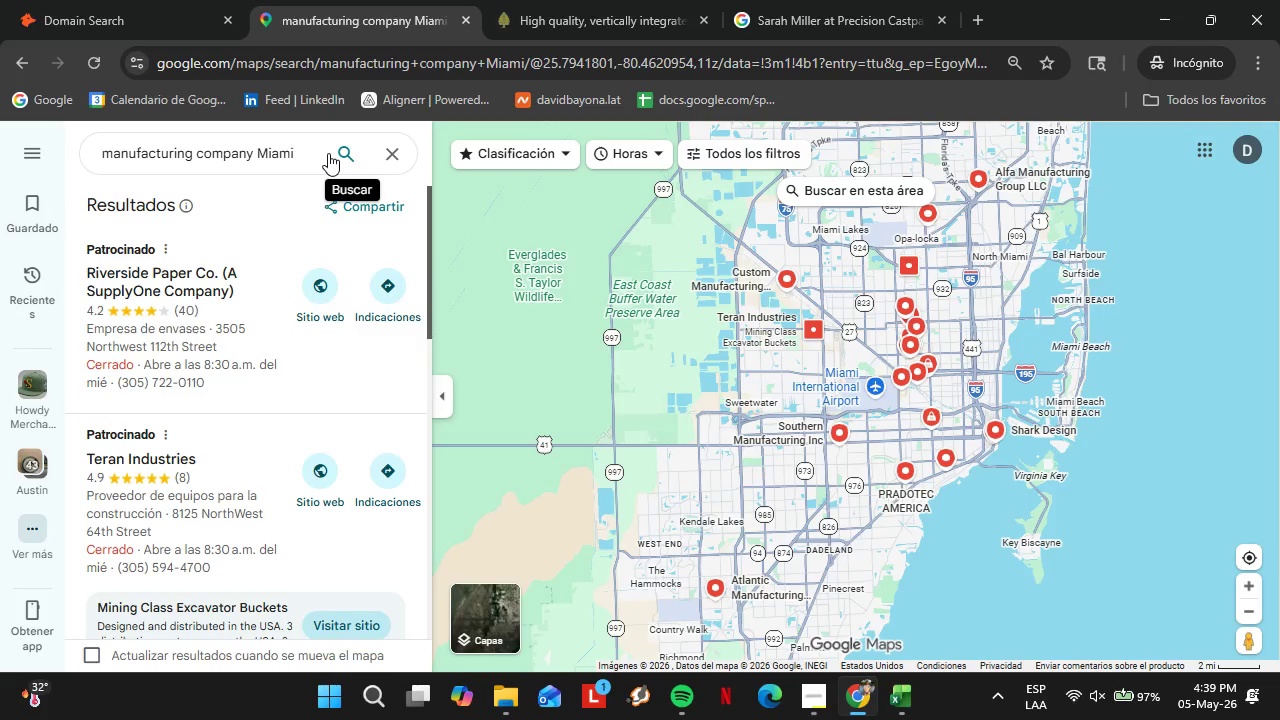 
wait(10.77)
 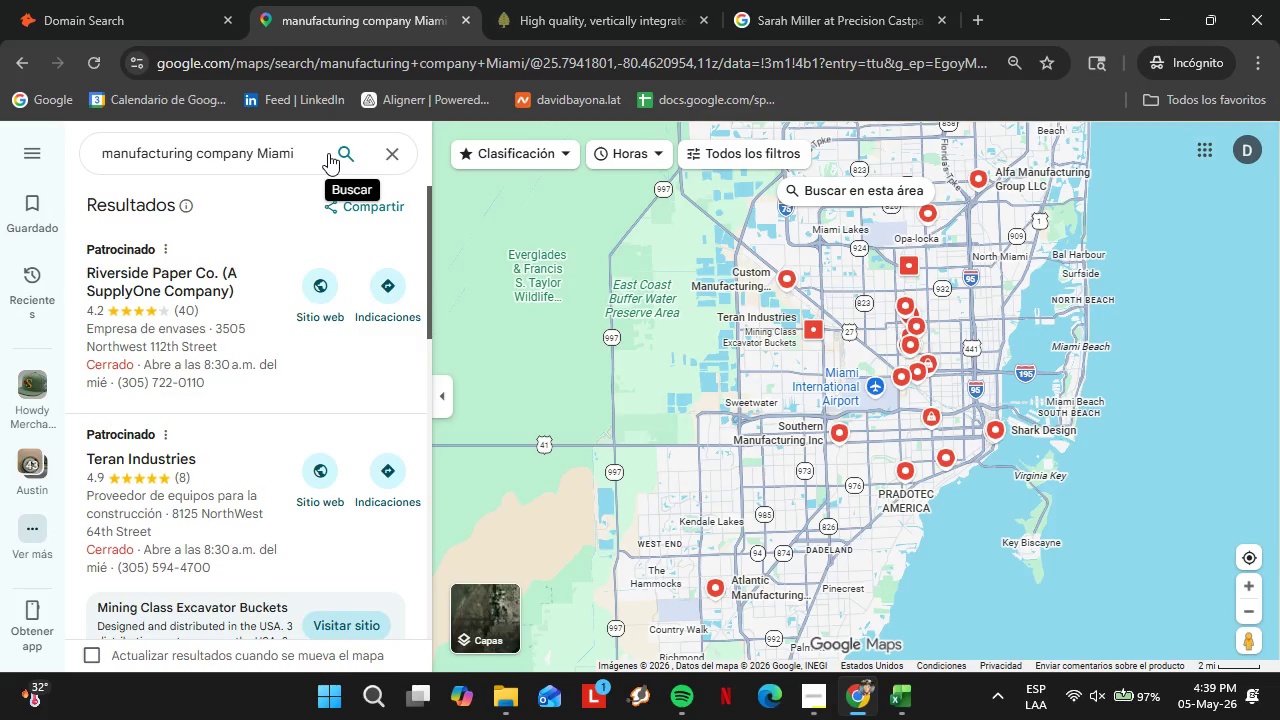 
scroll: coordinate [207, 379], scroll_direction: down, amount: 4.0
 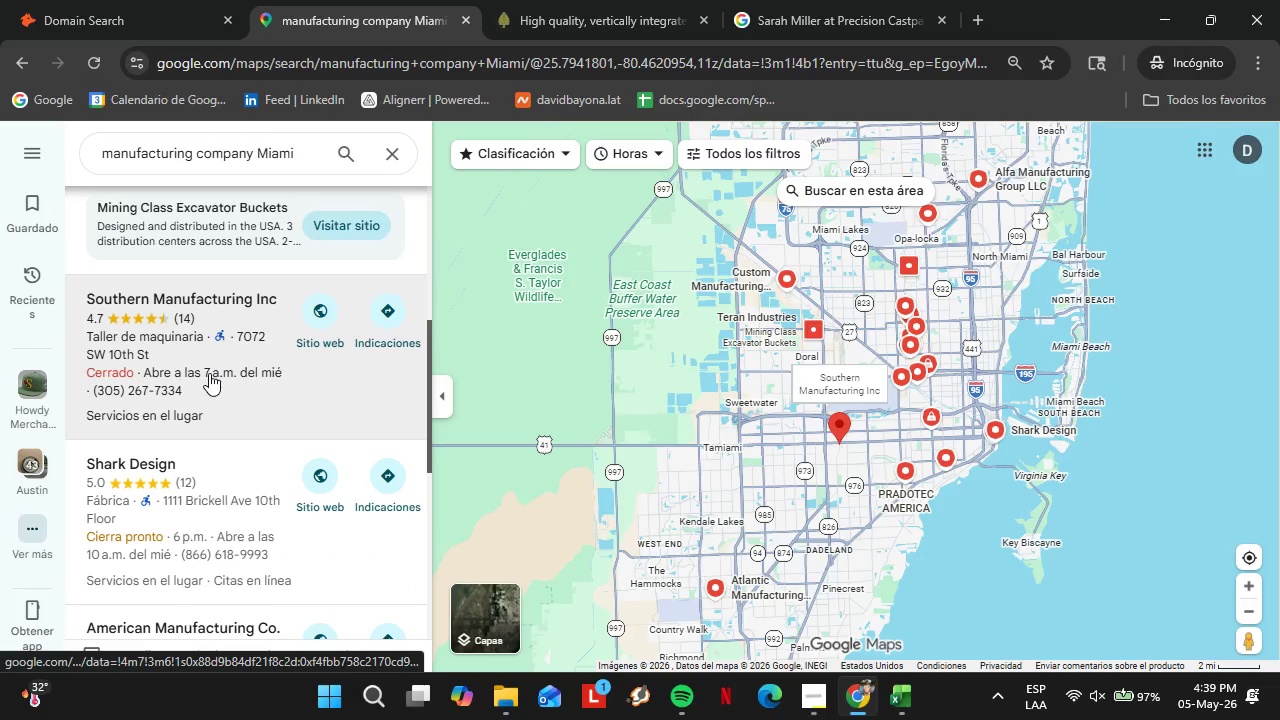 
left_click([209, 373])
 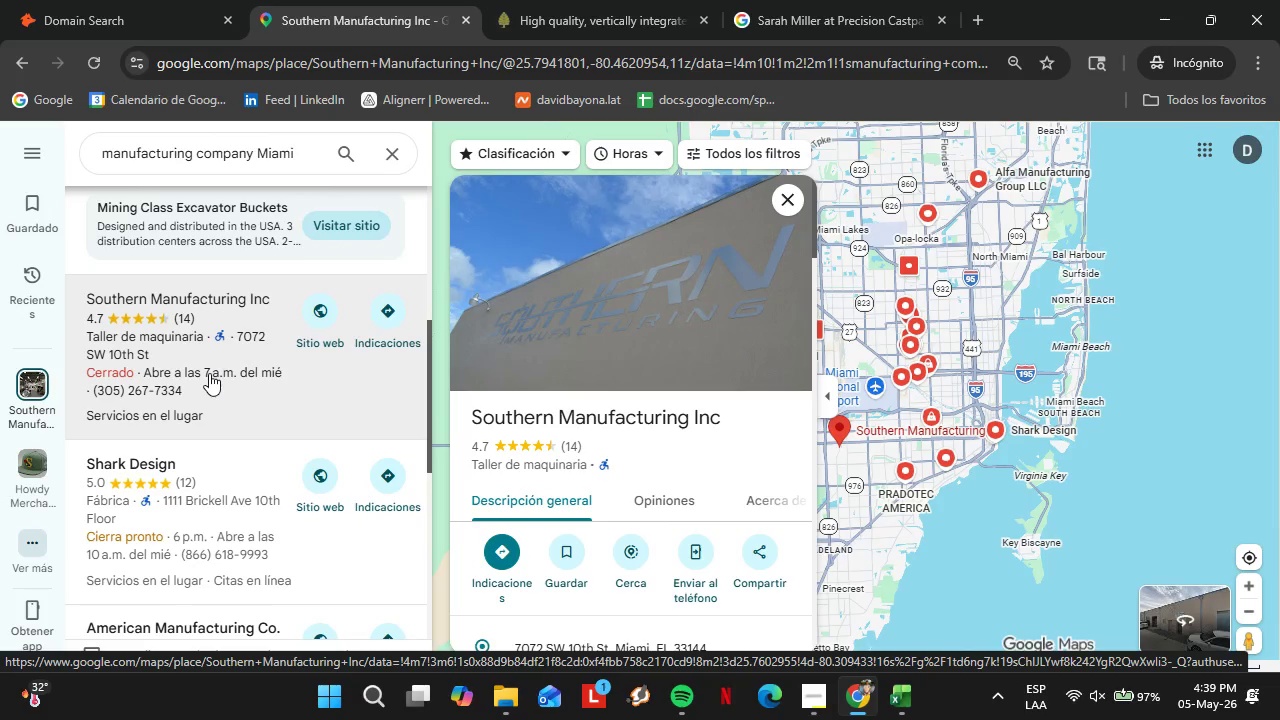 
wait(7.55)
 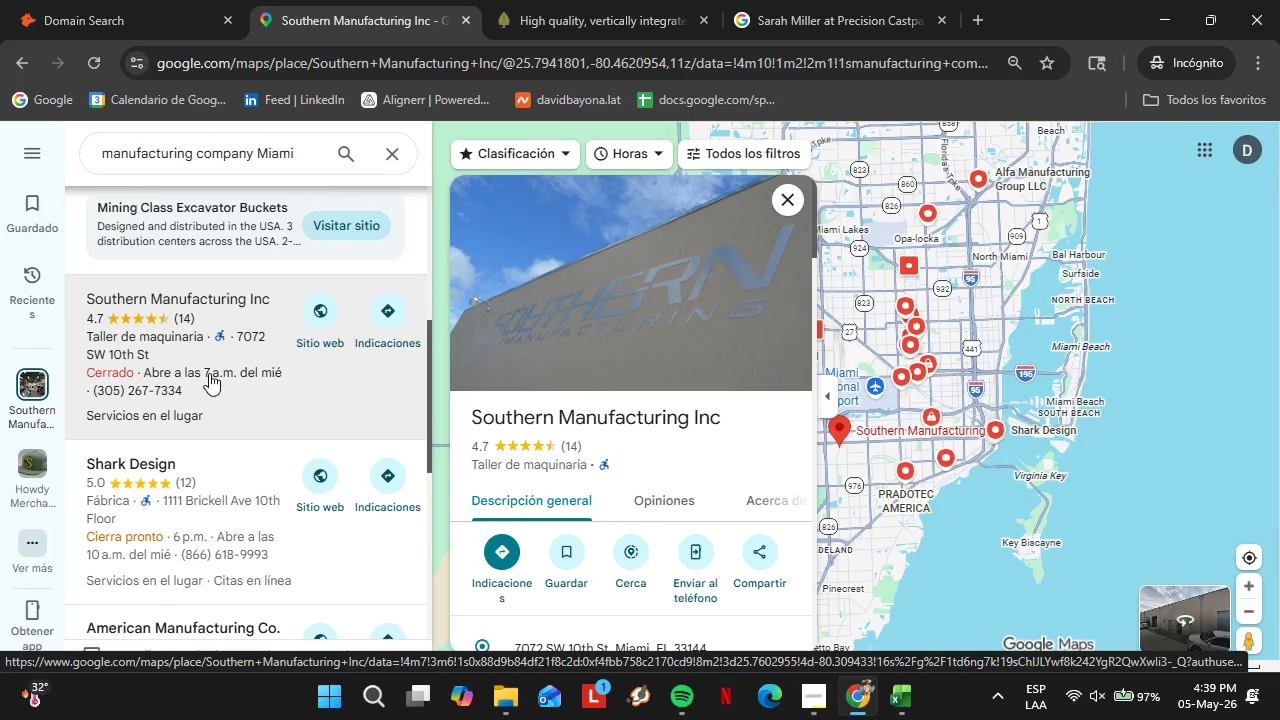 
scroll: coordinate [199, 463], scroll_direction: down, amount: 5.0
 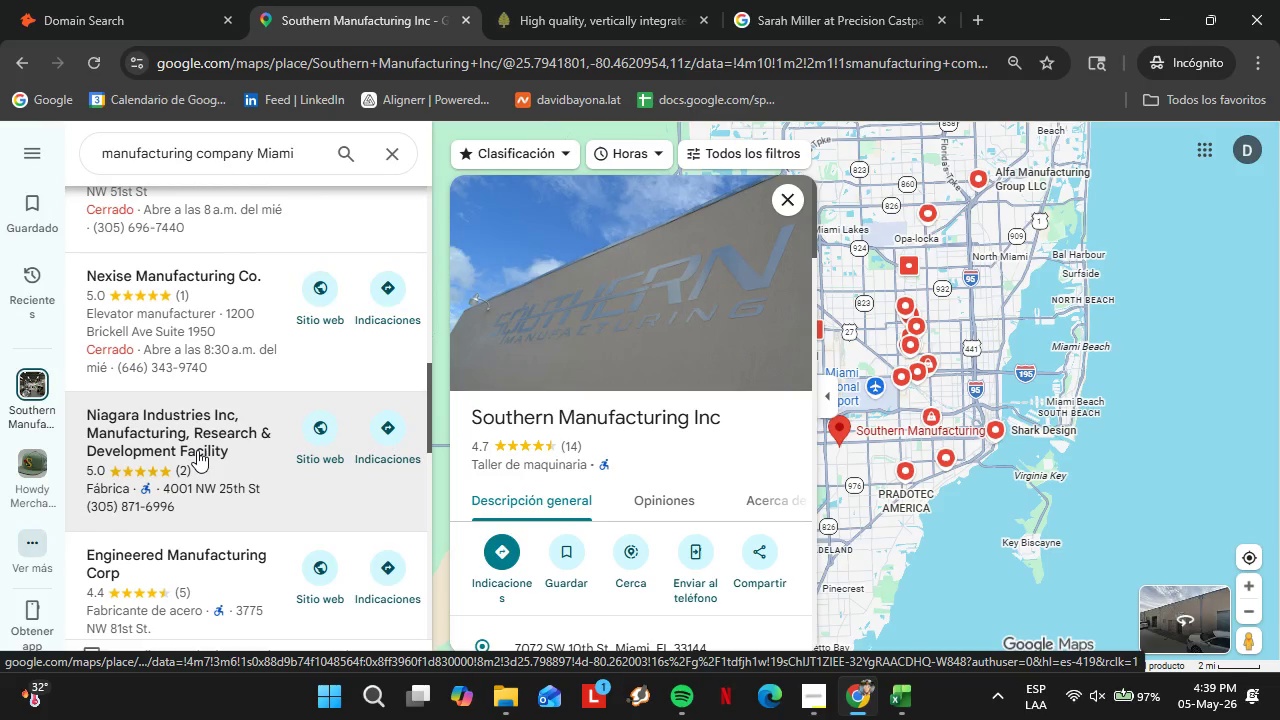 
wait(5.3)
 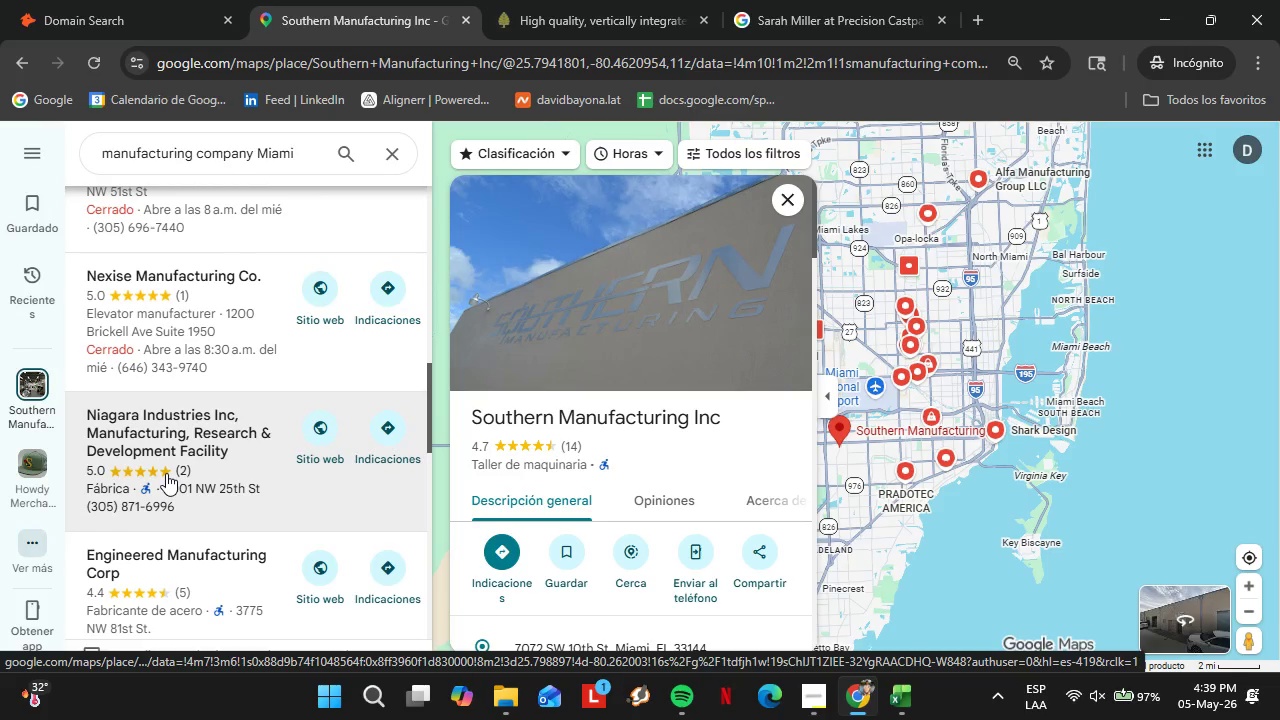 
scroll: coordinate [214, 354], scroll_direction: down, amount: 8.0
 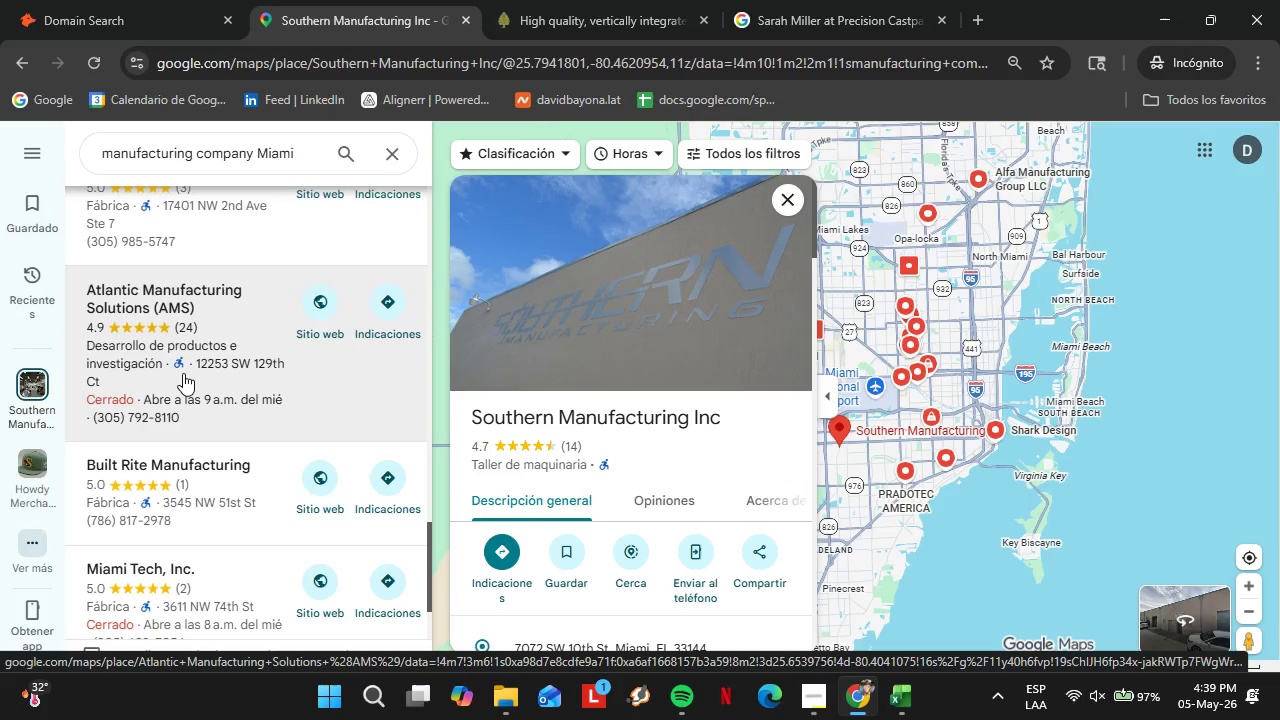 
left_click([183, 373])
 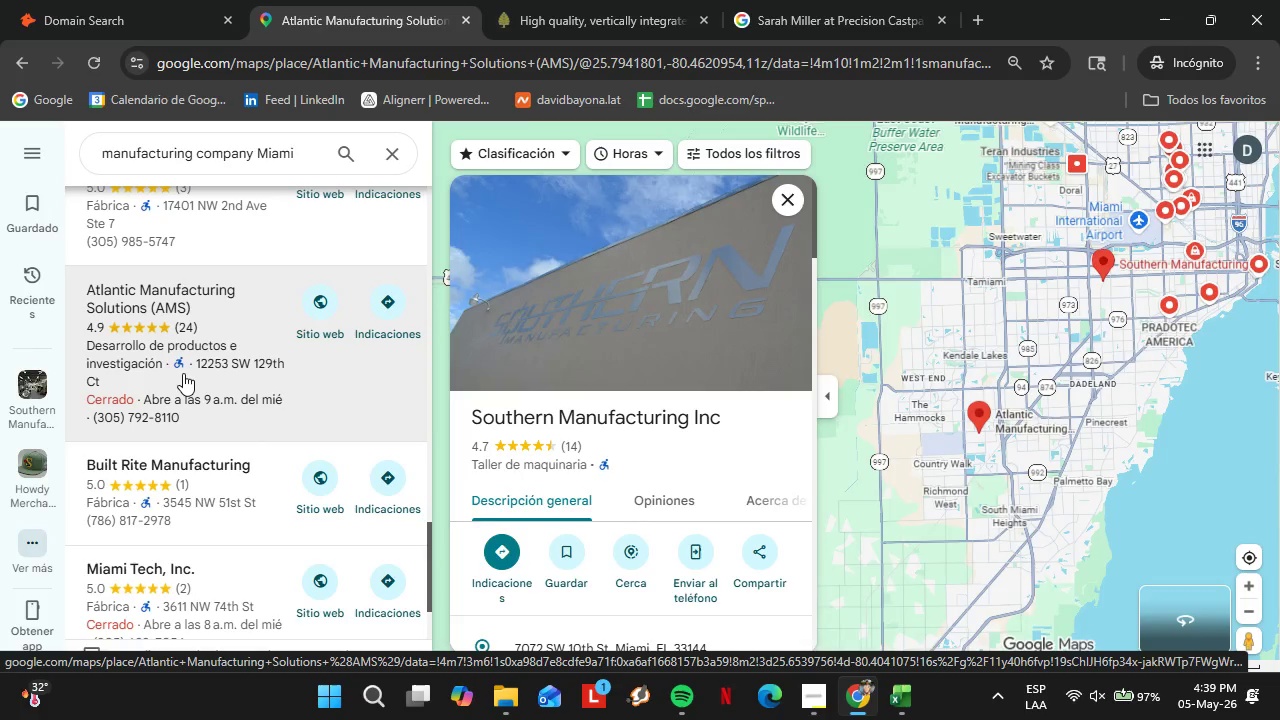 
scroll: coordinate [661, 401], scroll_direction: down, amount: 2.0
 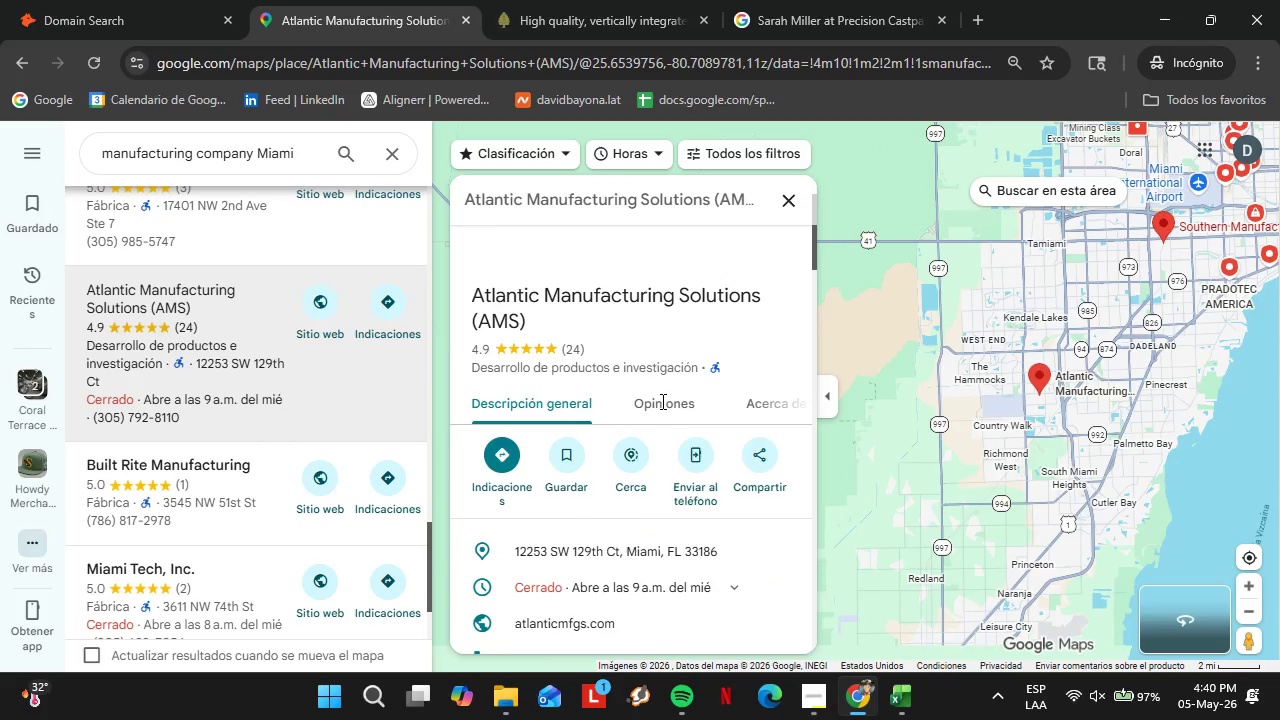 
left_click([779, 545])
 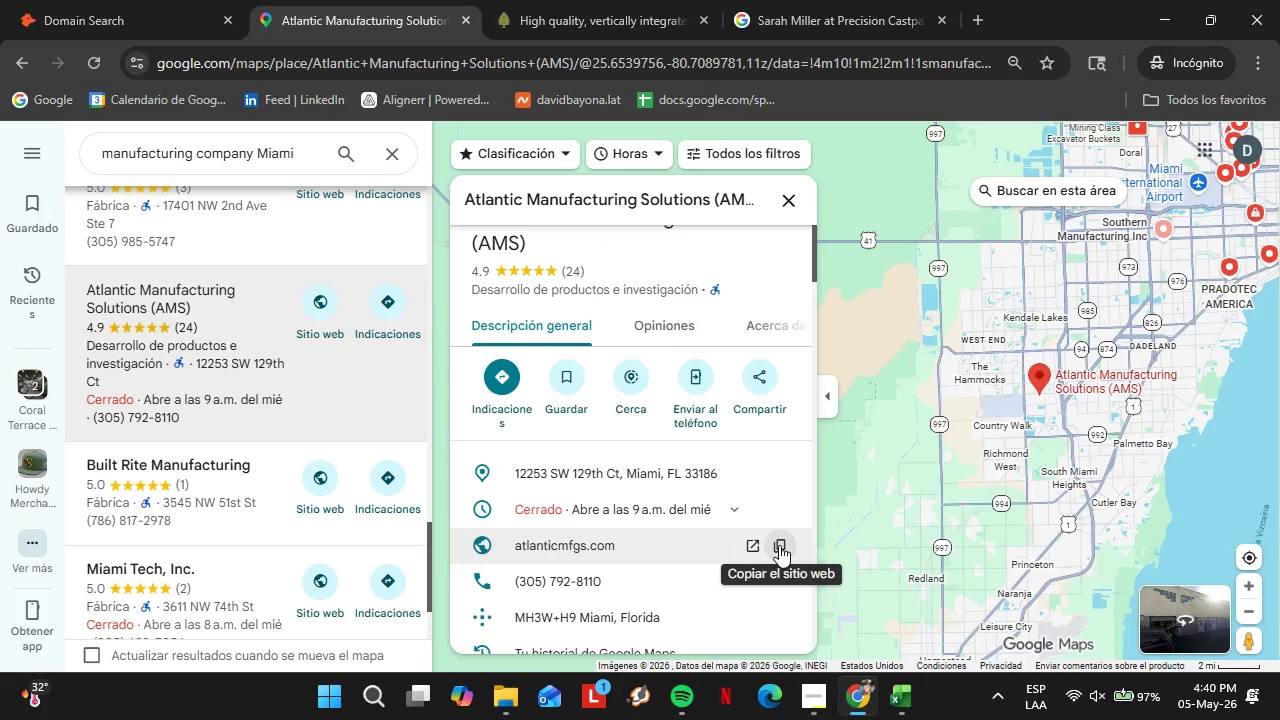 
left_click([142, 0])
 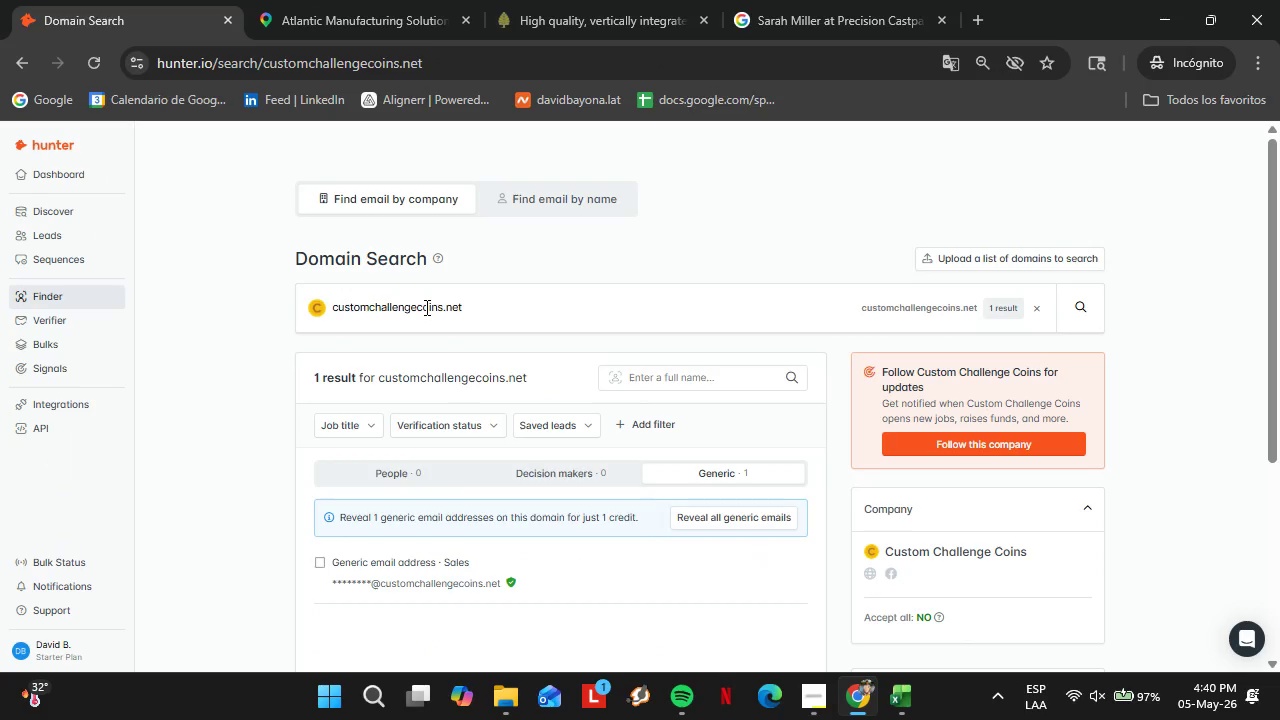 
double_click([422, 306])
 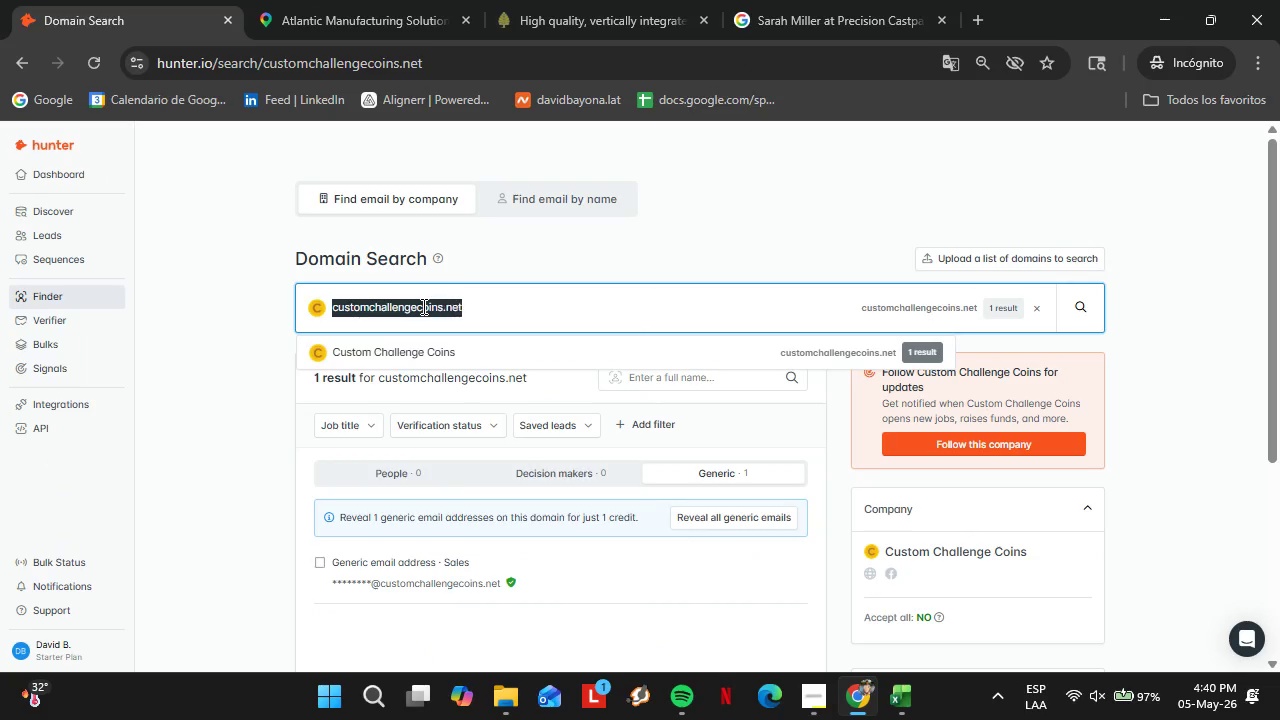 
triple_click([422, 306])
 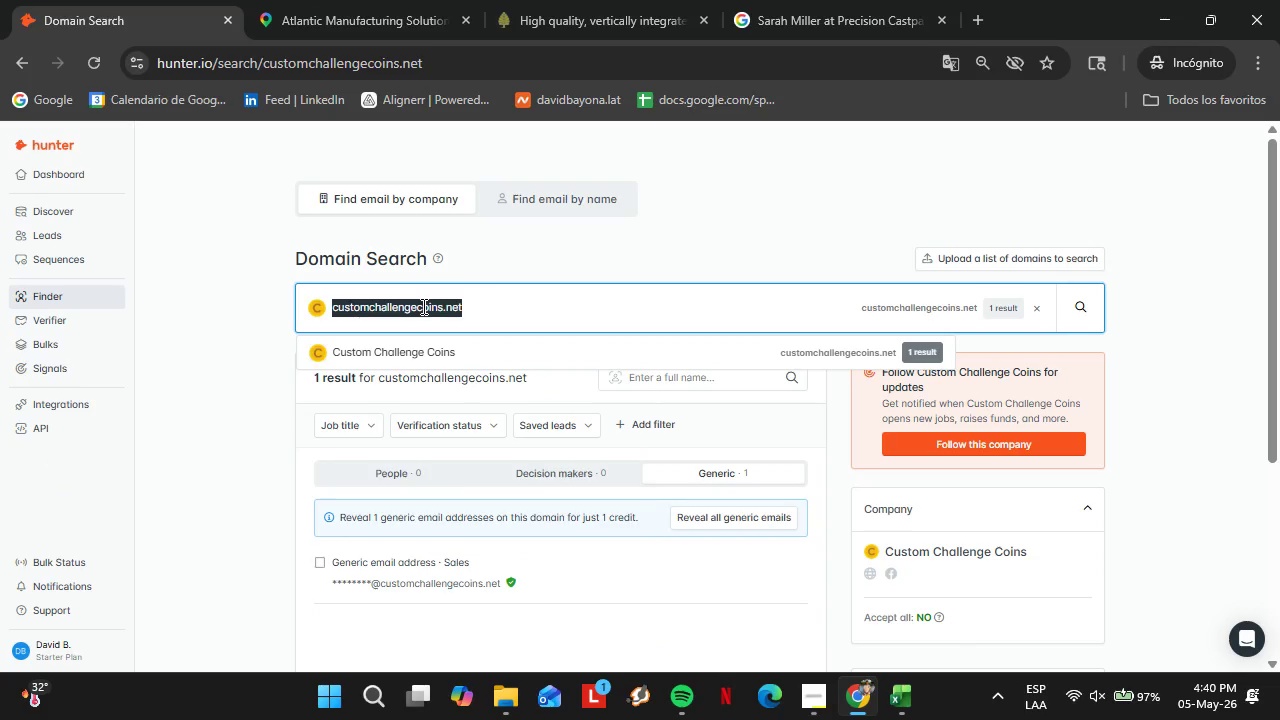 
key(Control+V)
 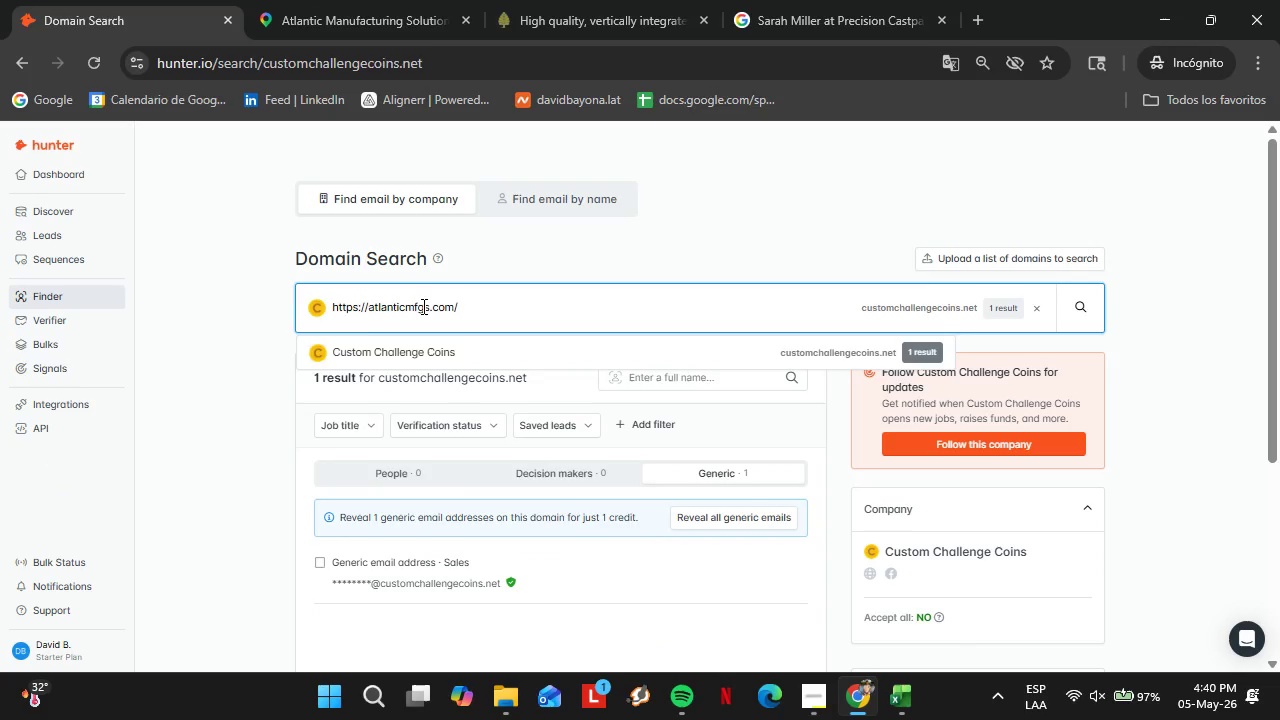 
key(Enter)
 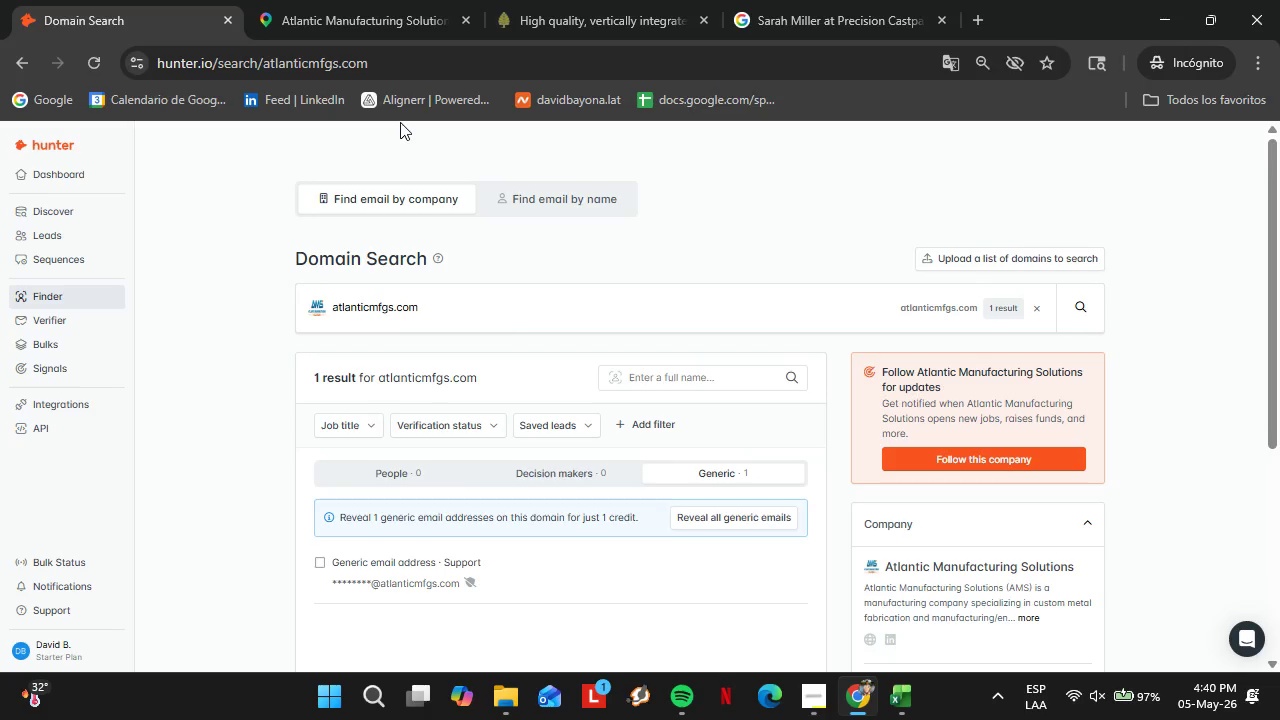 
double_click([350, 10])
 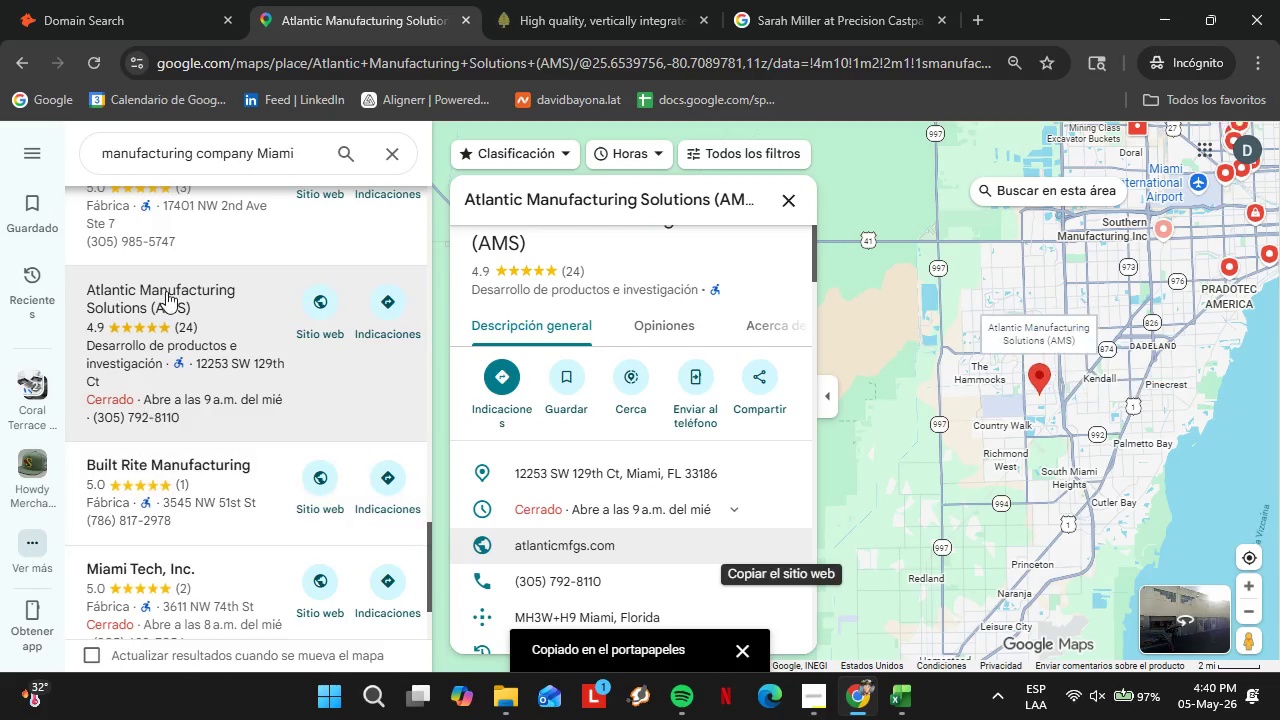 
scroll: coordinate [191, 341], scroll_direction: down, amount: 4.0
 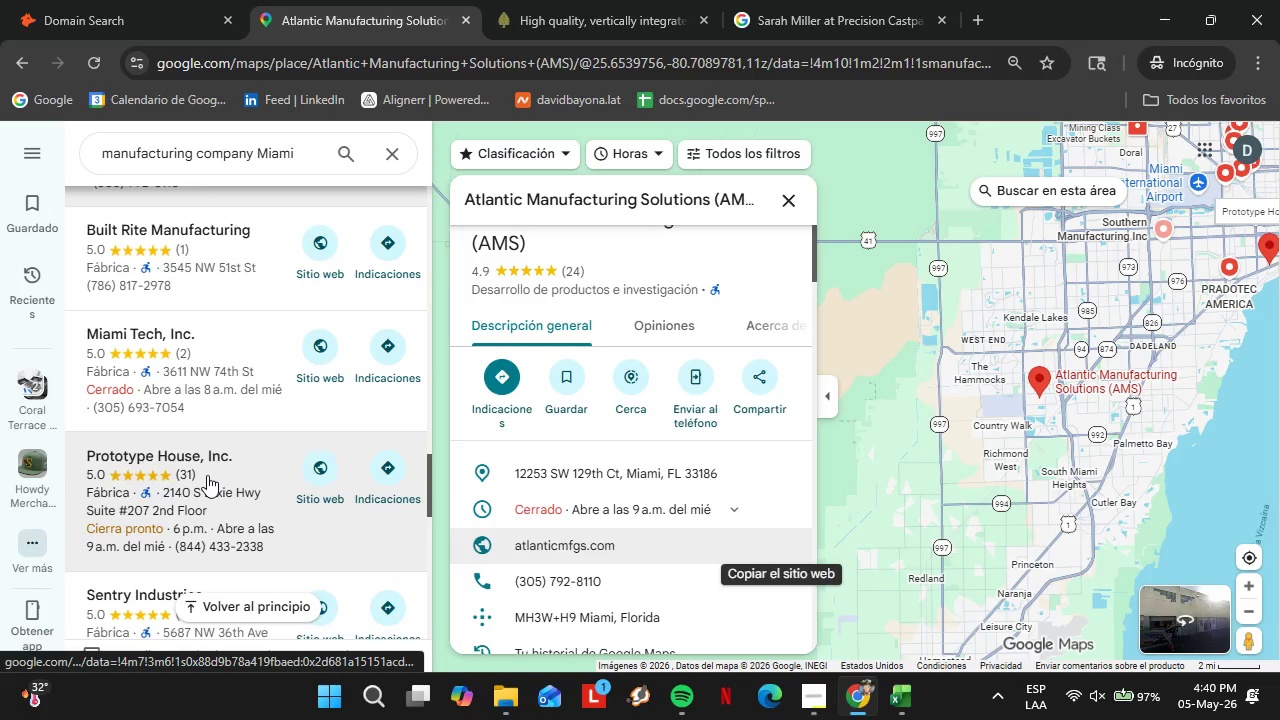 
left_click([207, 475])
 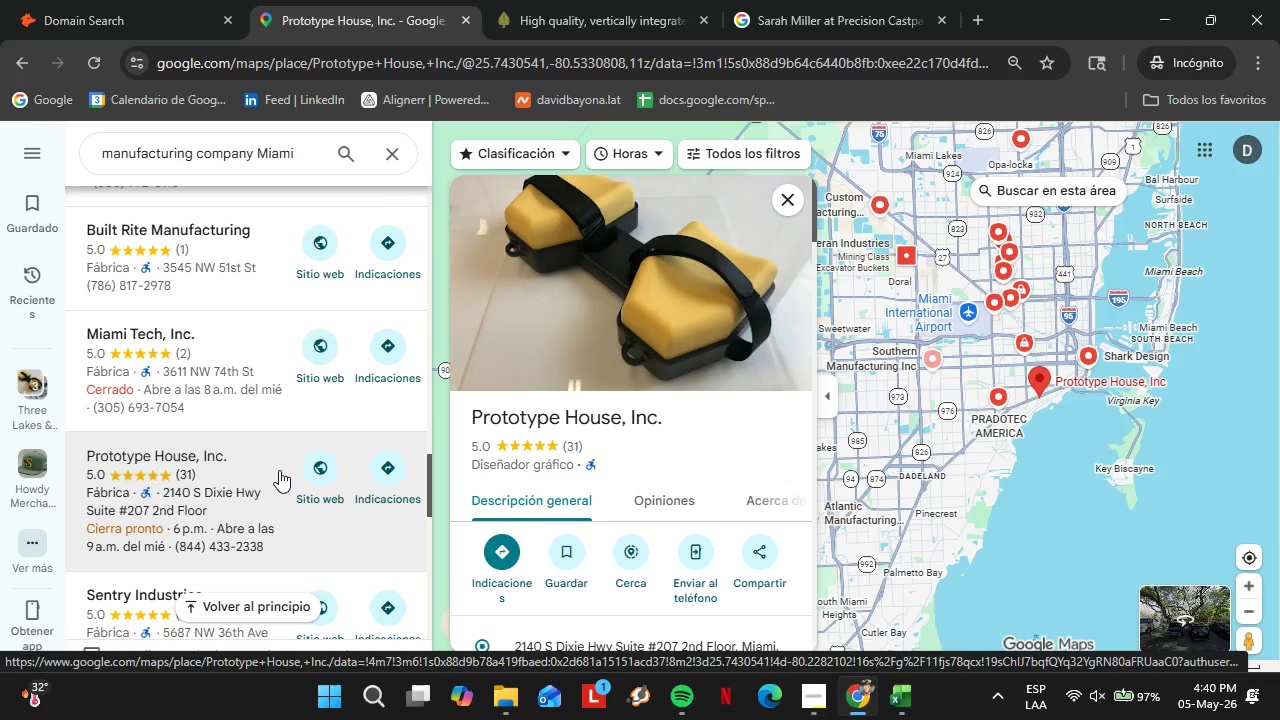 
wait(10.33)
 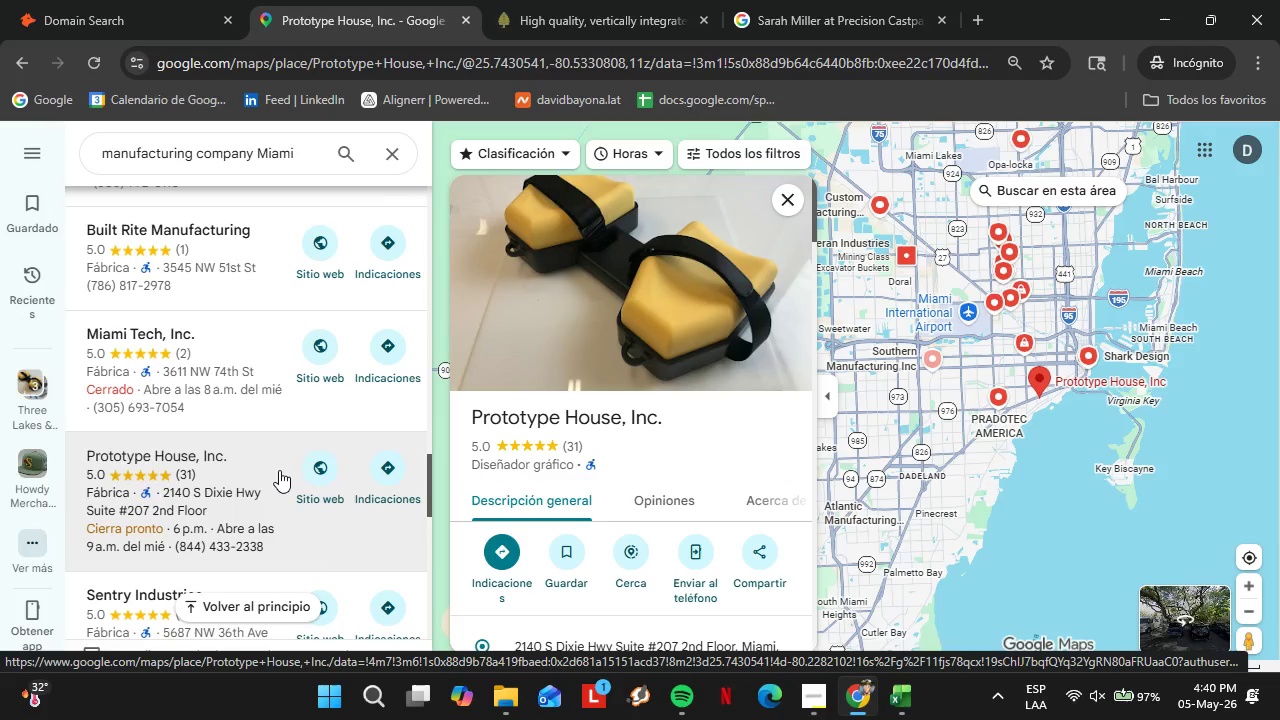 
scroll: coordinate [606, 435], scroll_direction: down, amount: 3.0
 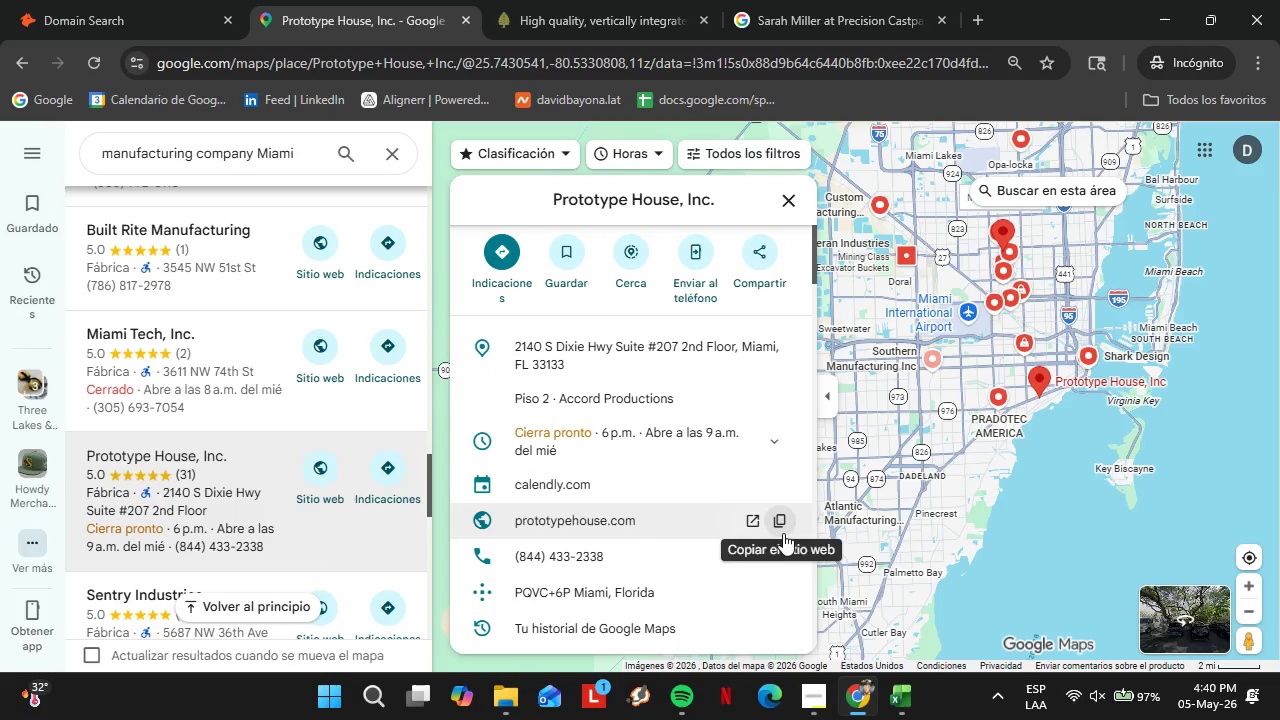 
left_click([783, 527])
 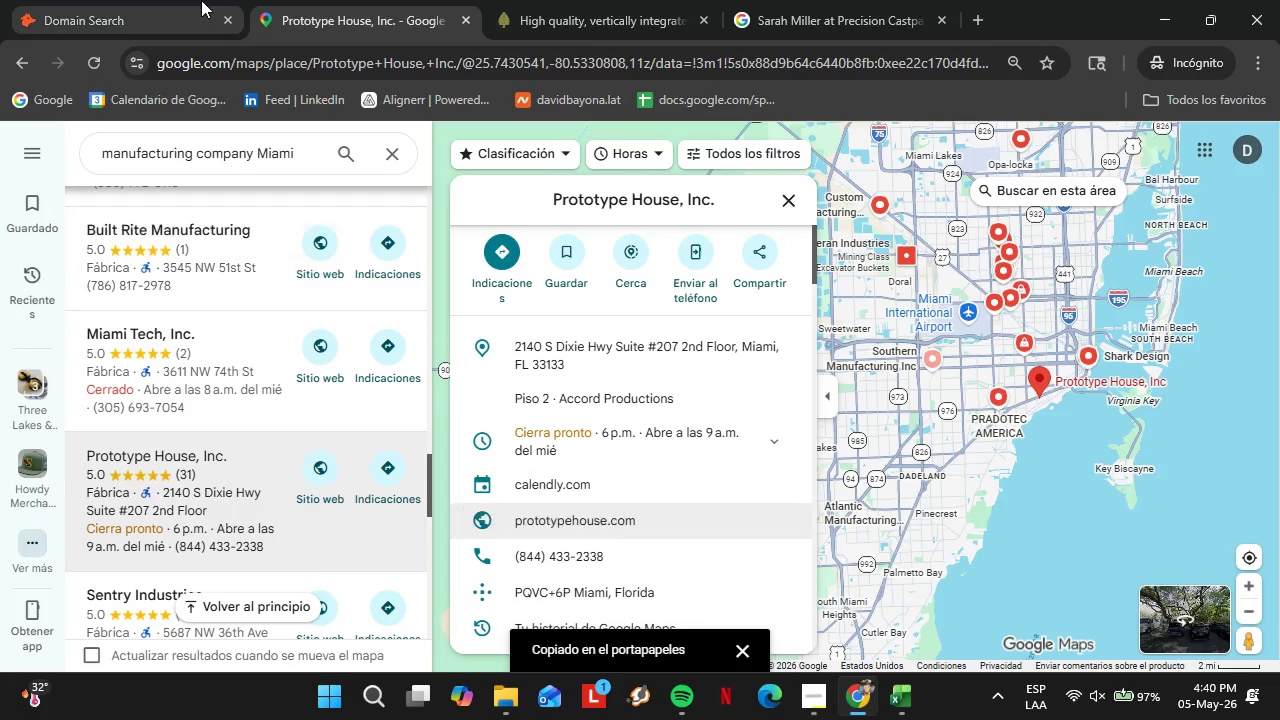 
left_click([201, 0])
 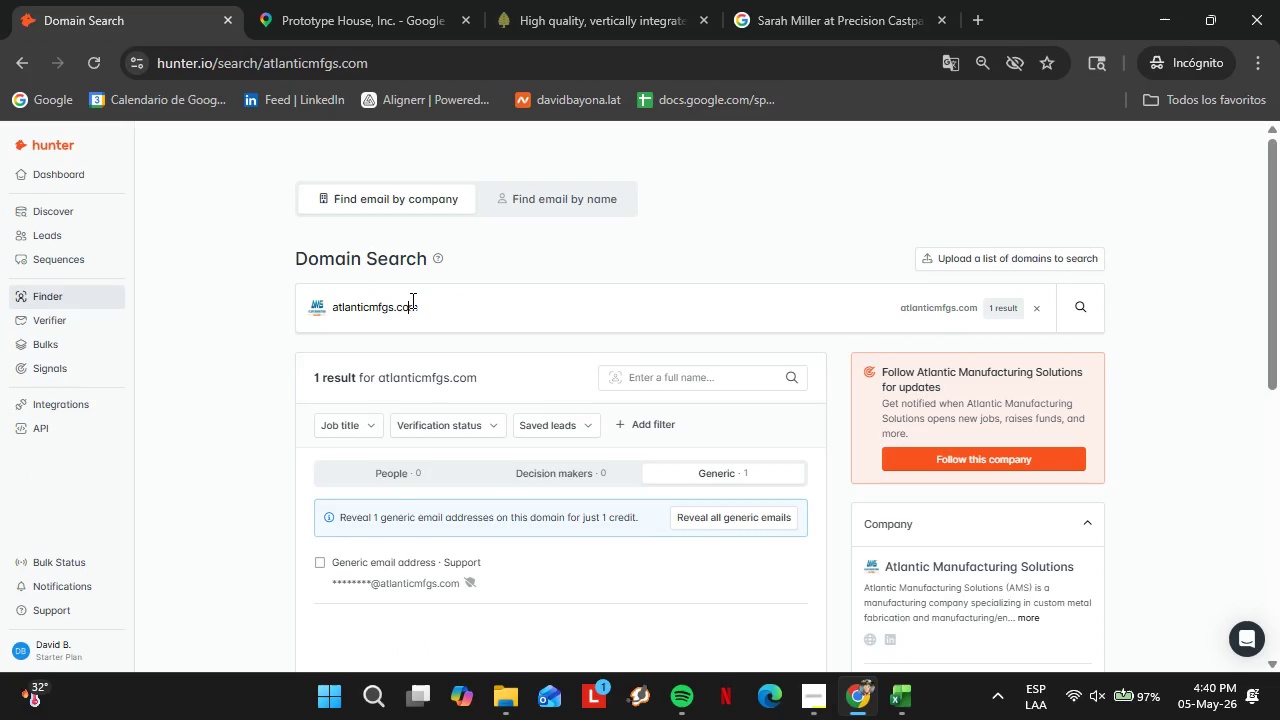 
double_click([411, 300])
 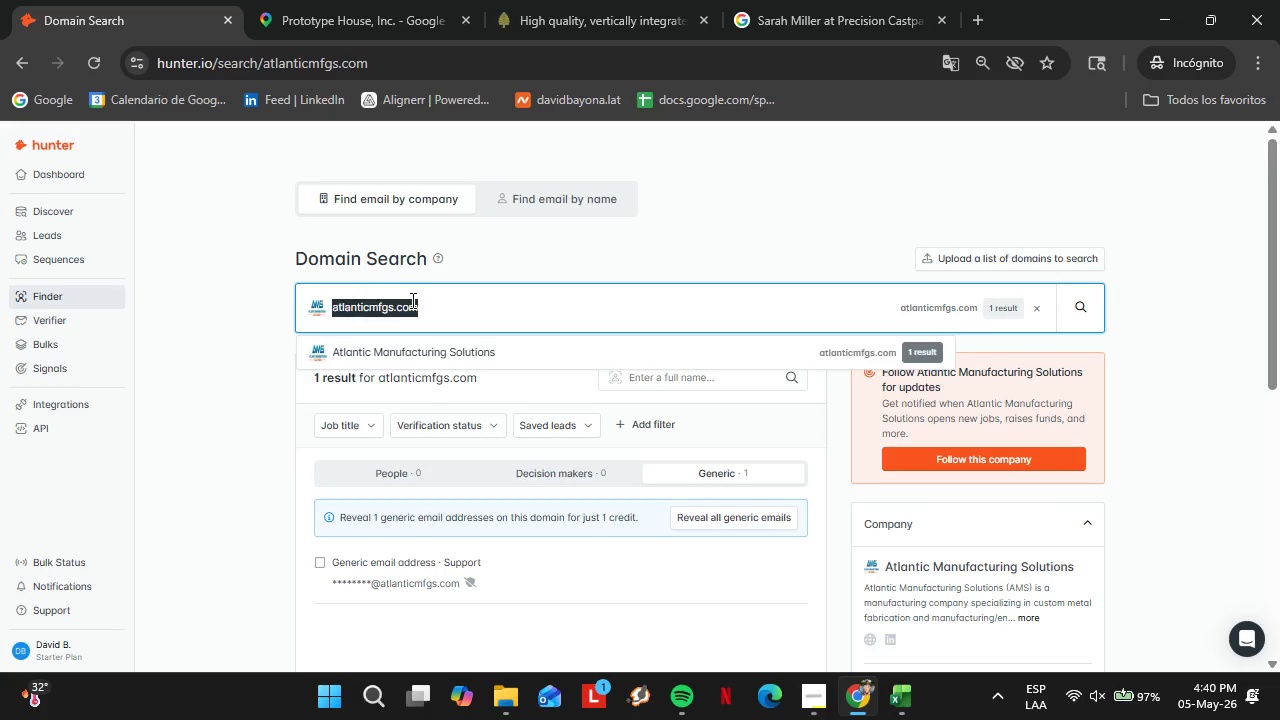 
triple_click([411, 300])
 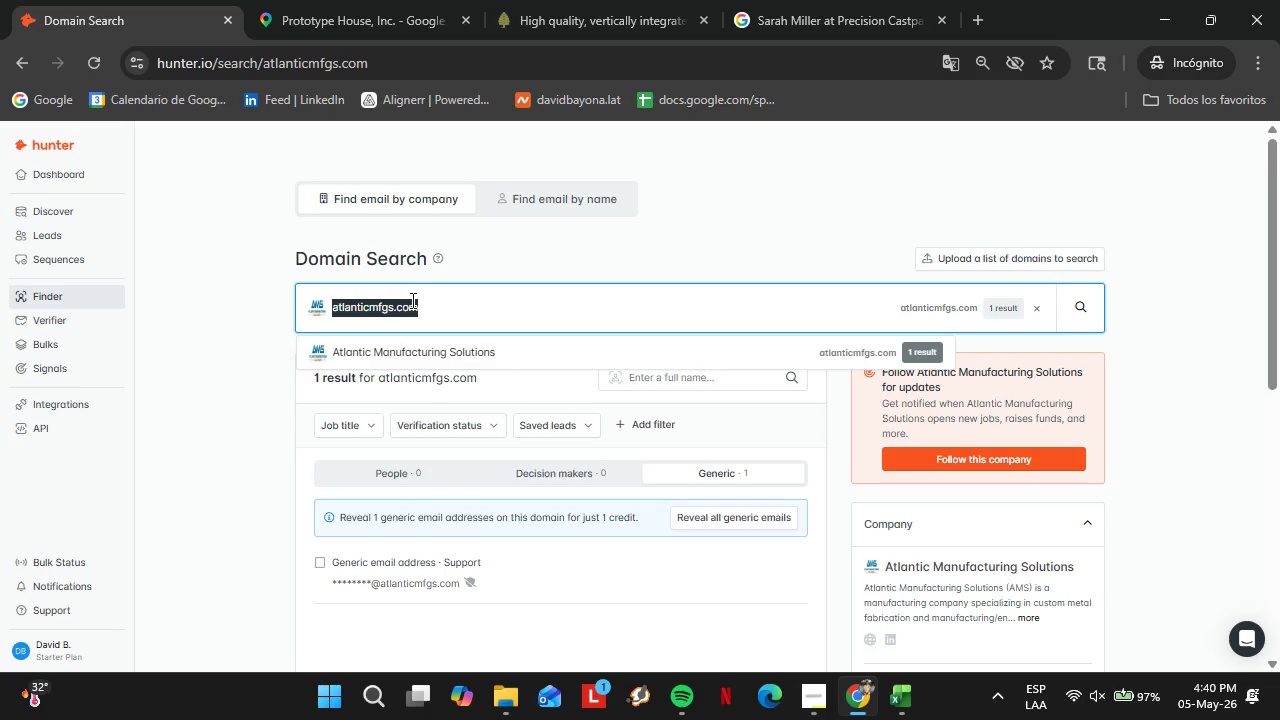 
key(Control+C)
 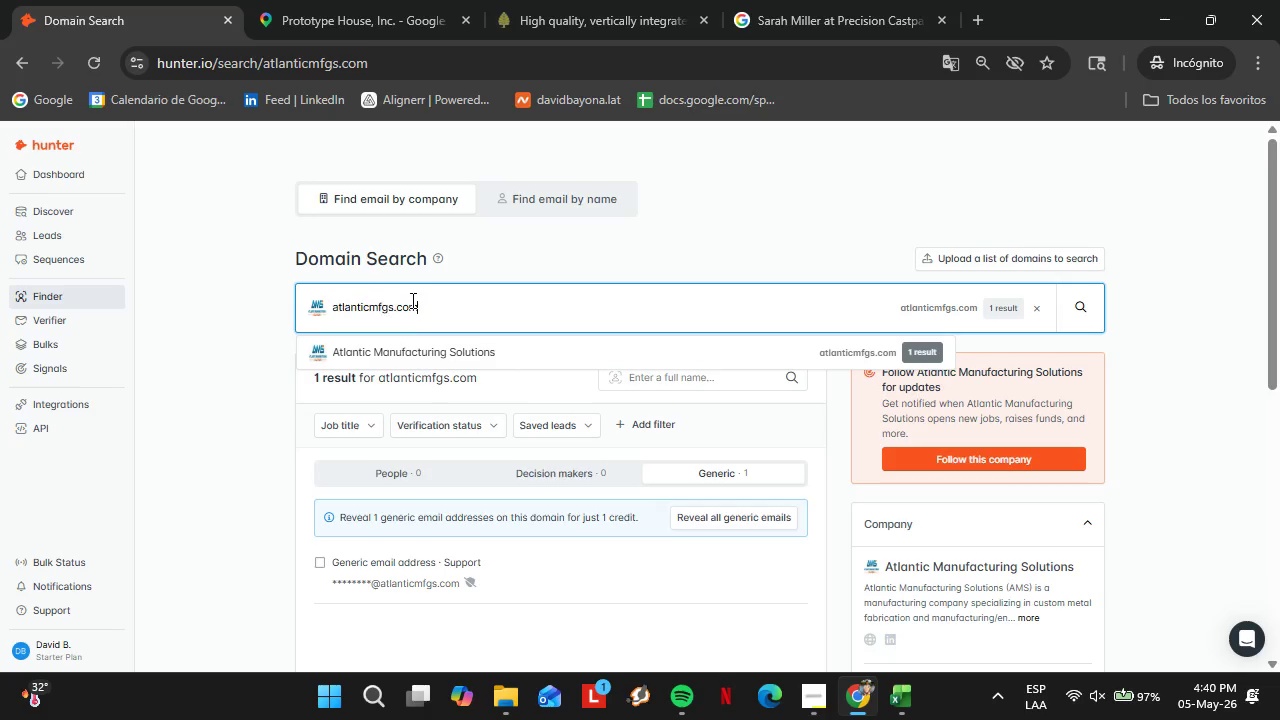 
key(Control+V)
 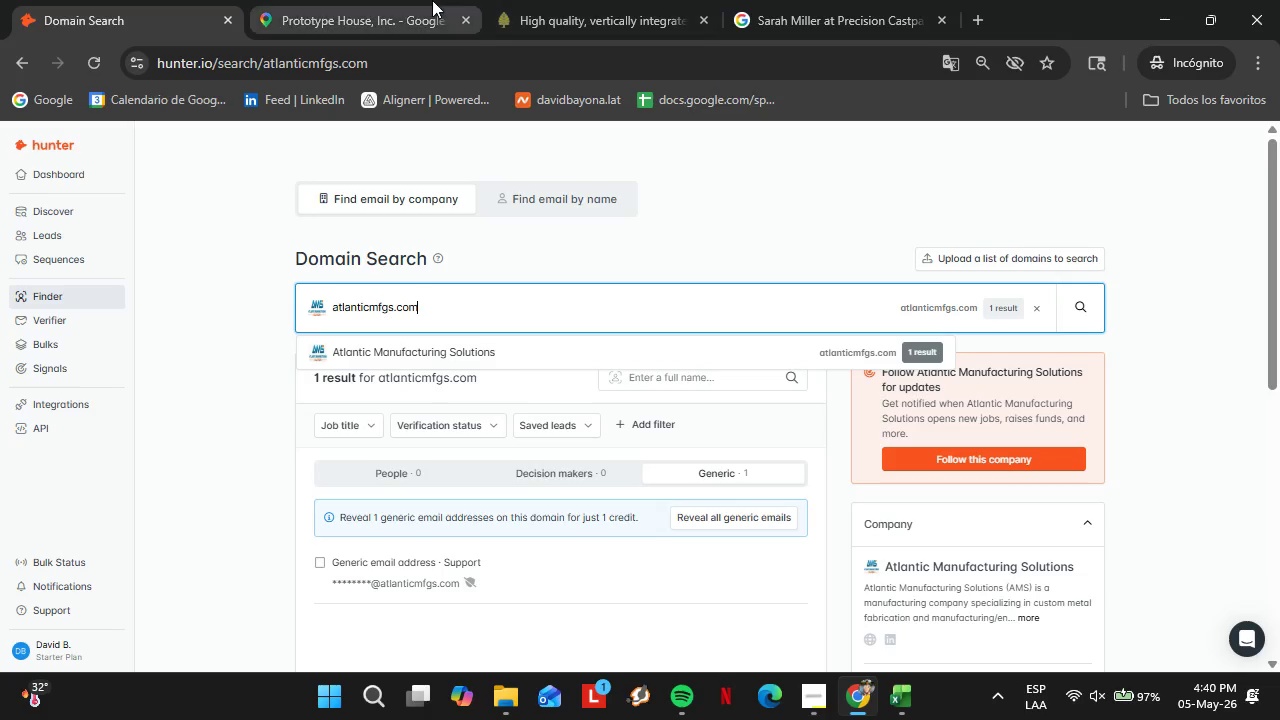 
left_click([412, 0])
 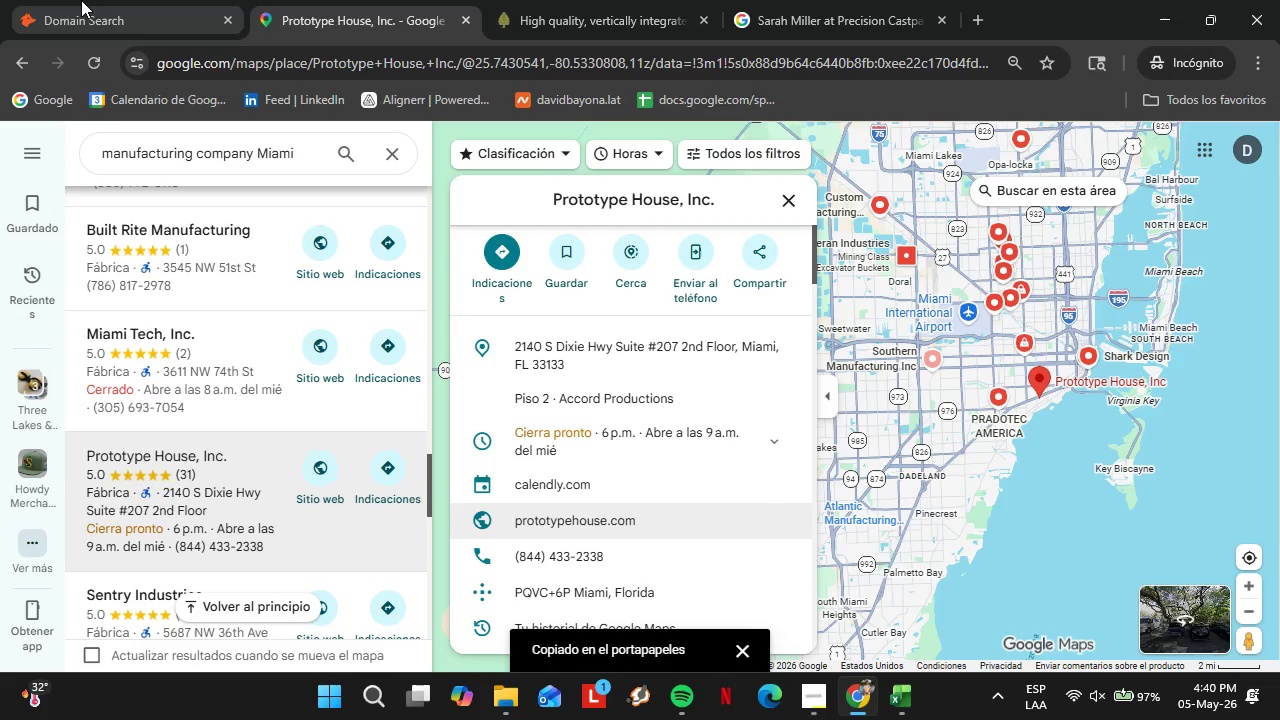 
double_click([422, 324])
 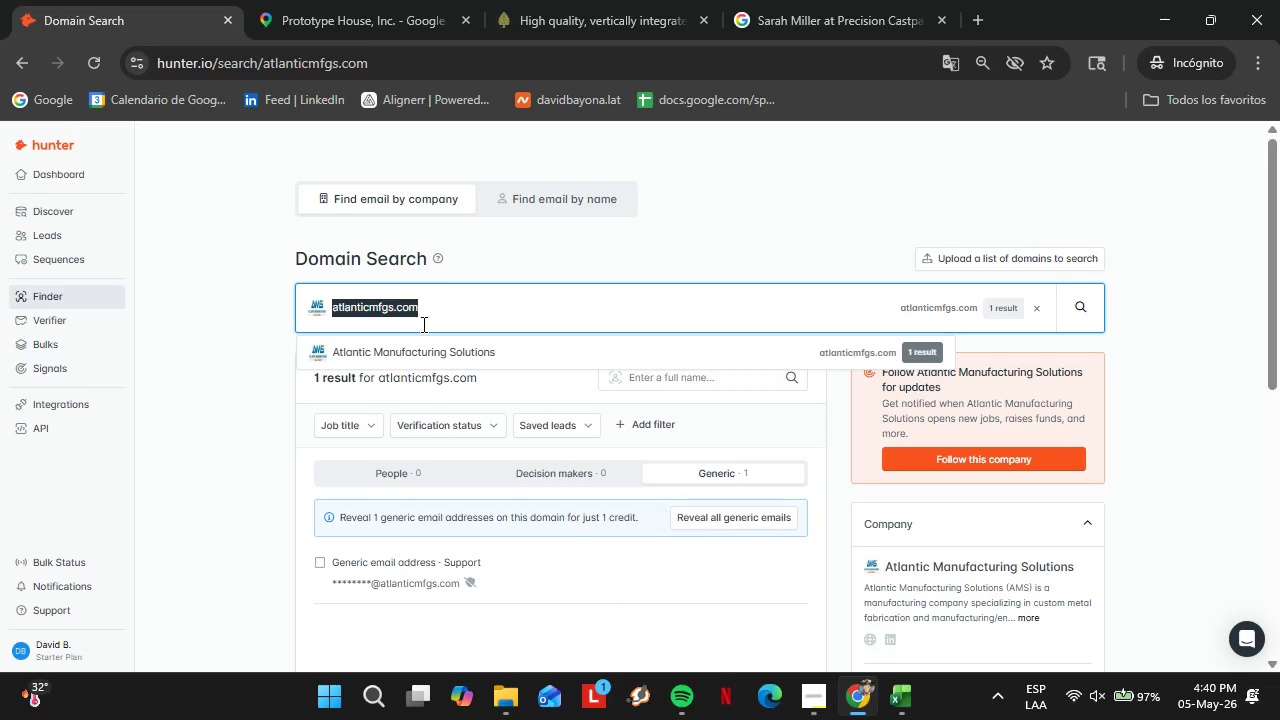 
triple_click([422, 324])
 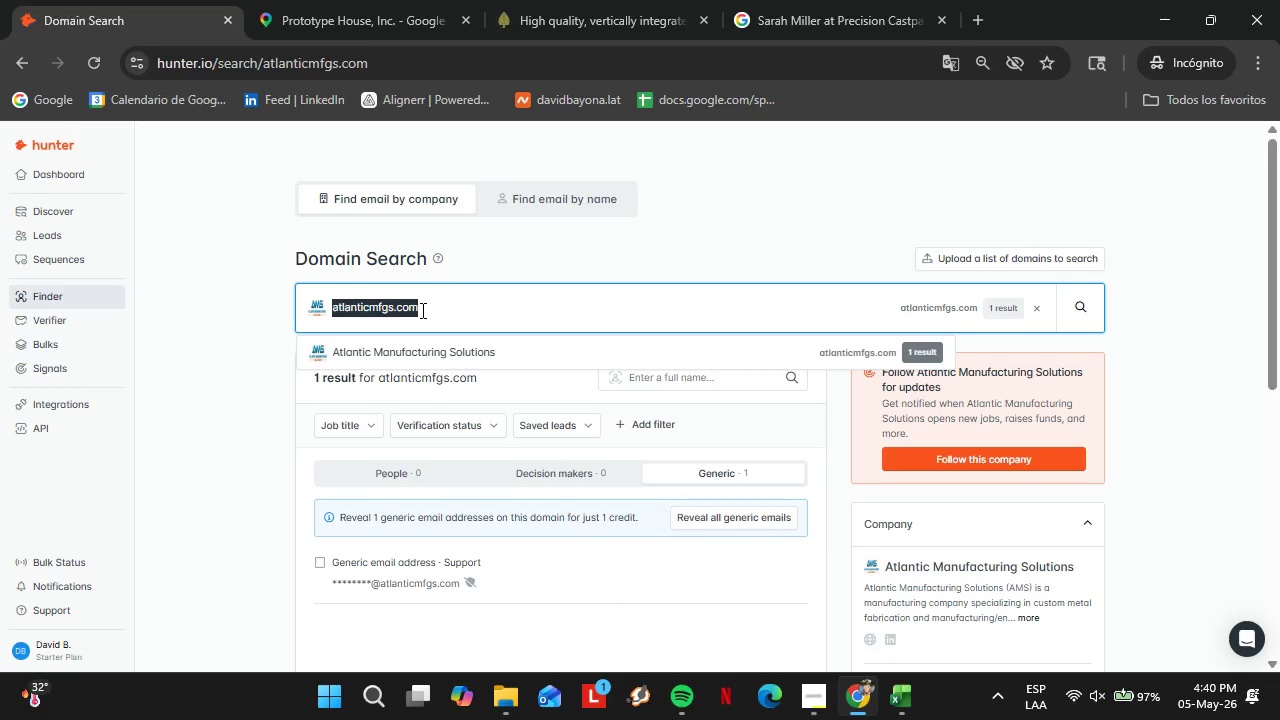 
key(Control+V)
 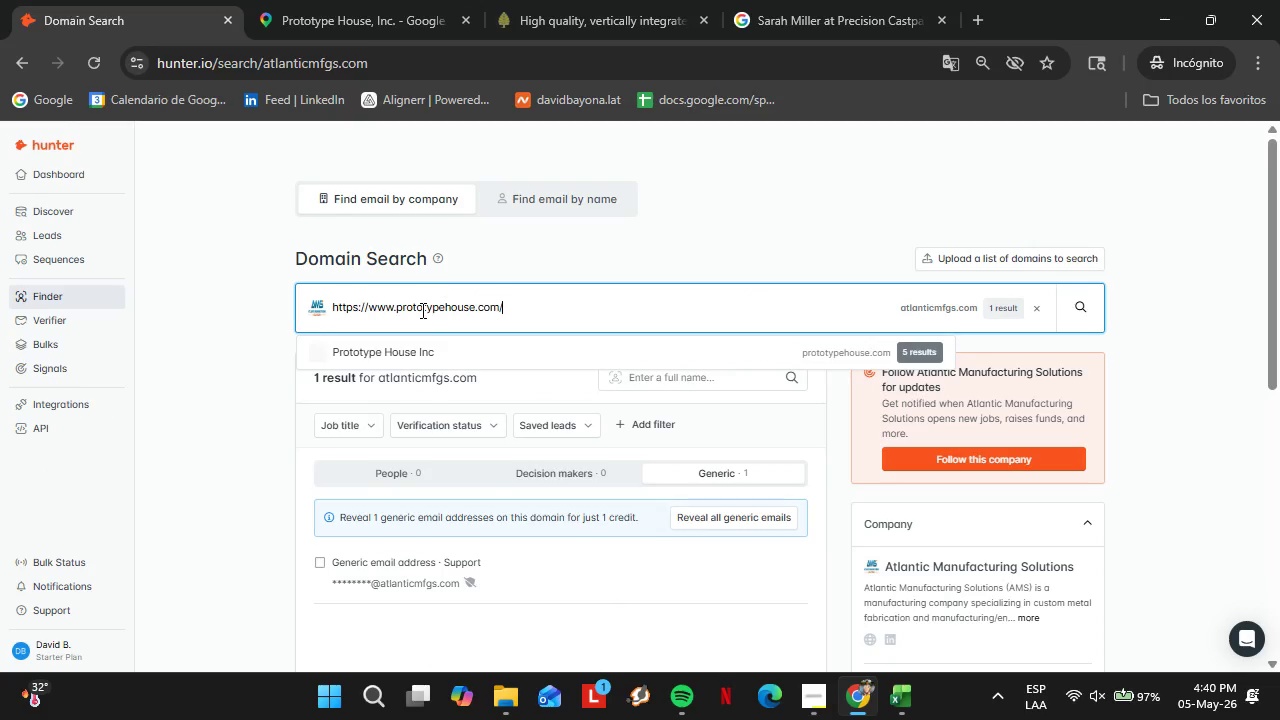 
key(Enter)
 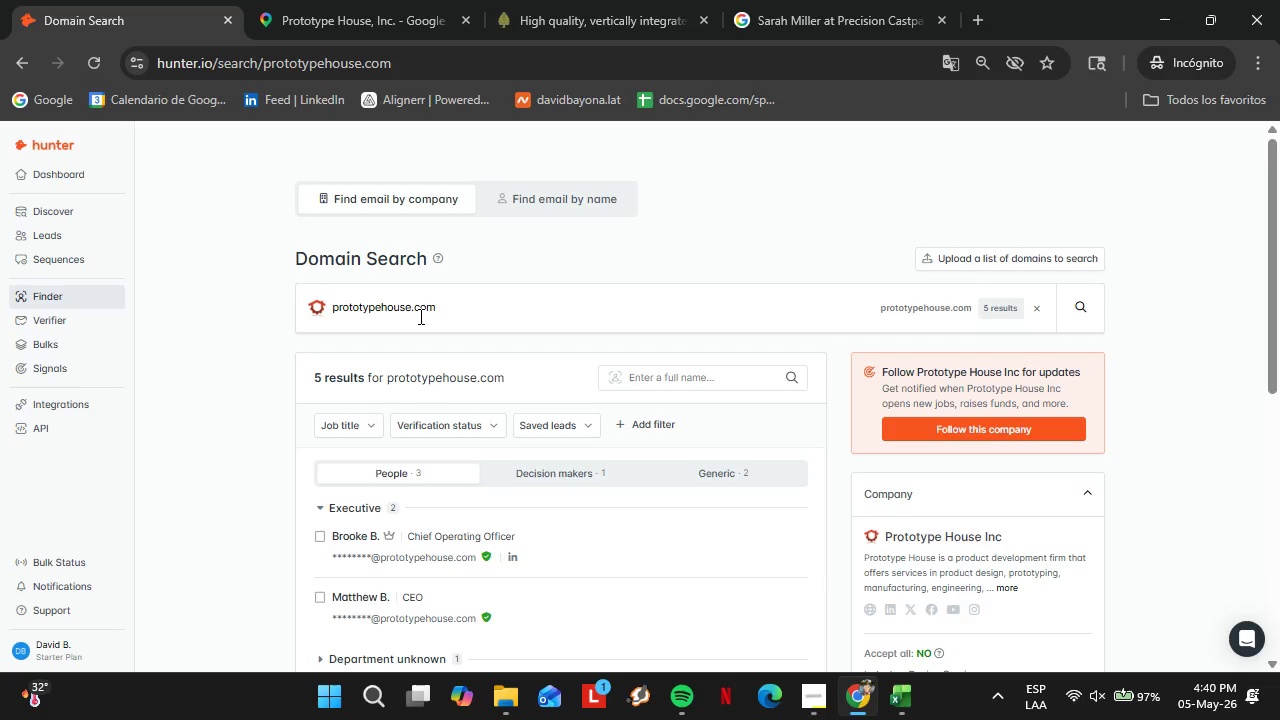 
wait(6.98)
 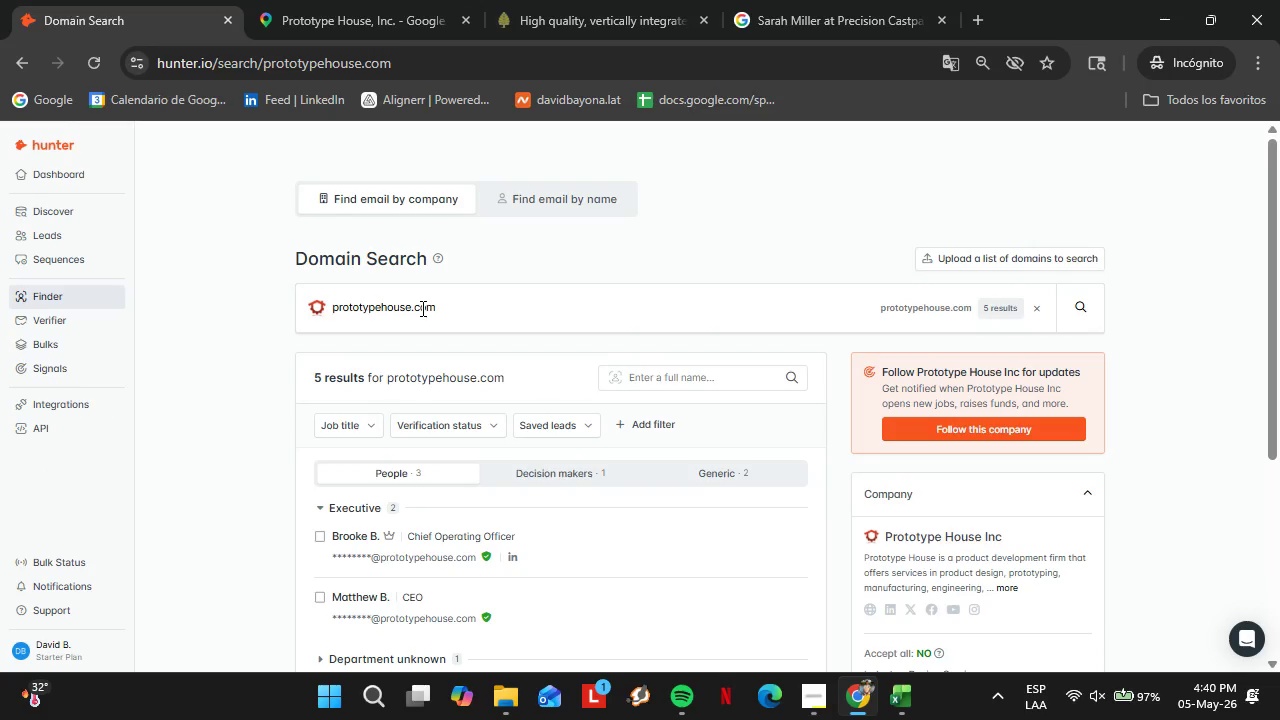 
scroll: coordinate [511, 549], scroll_direction: down, amount: 2.0
 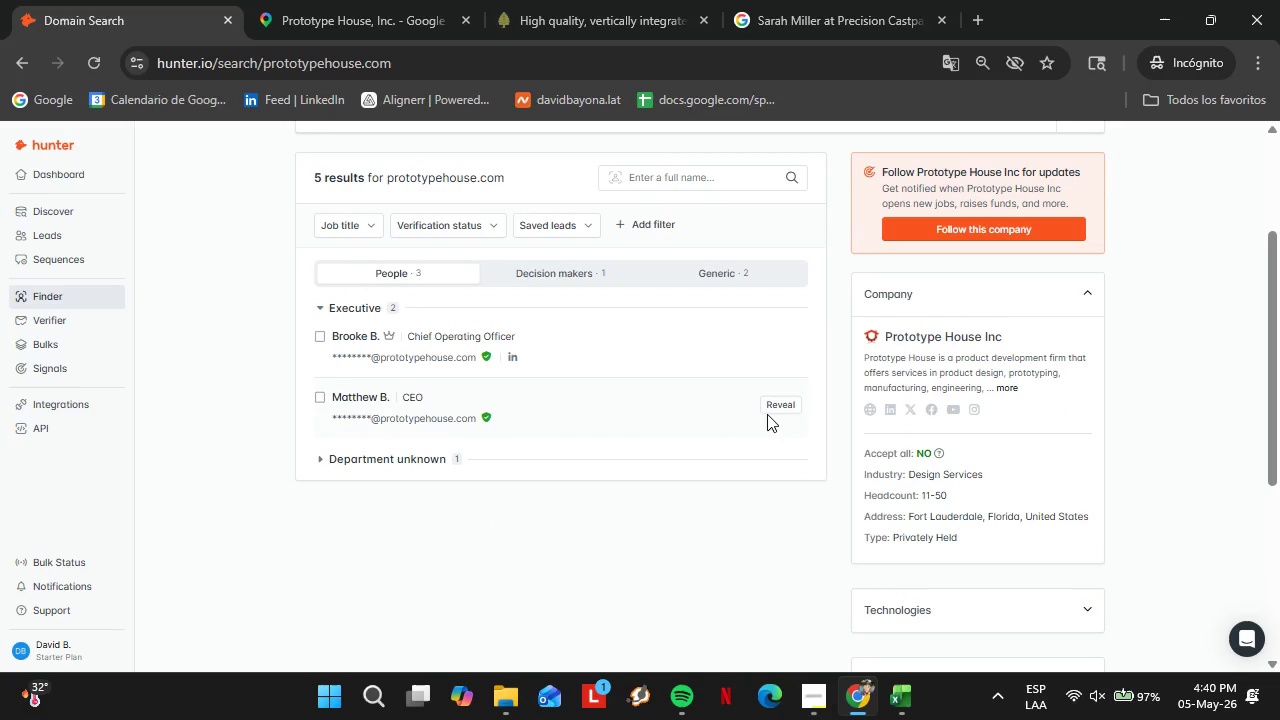 
left_click([768, 404])
 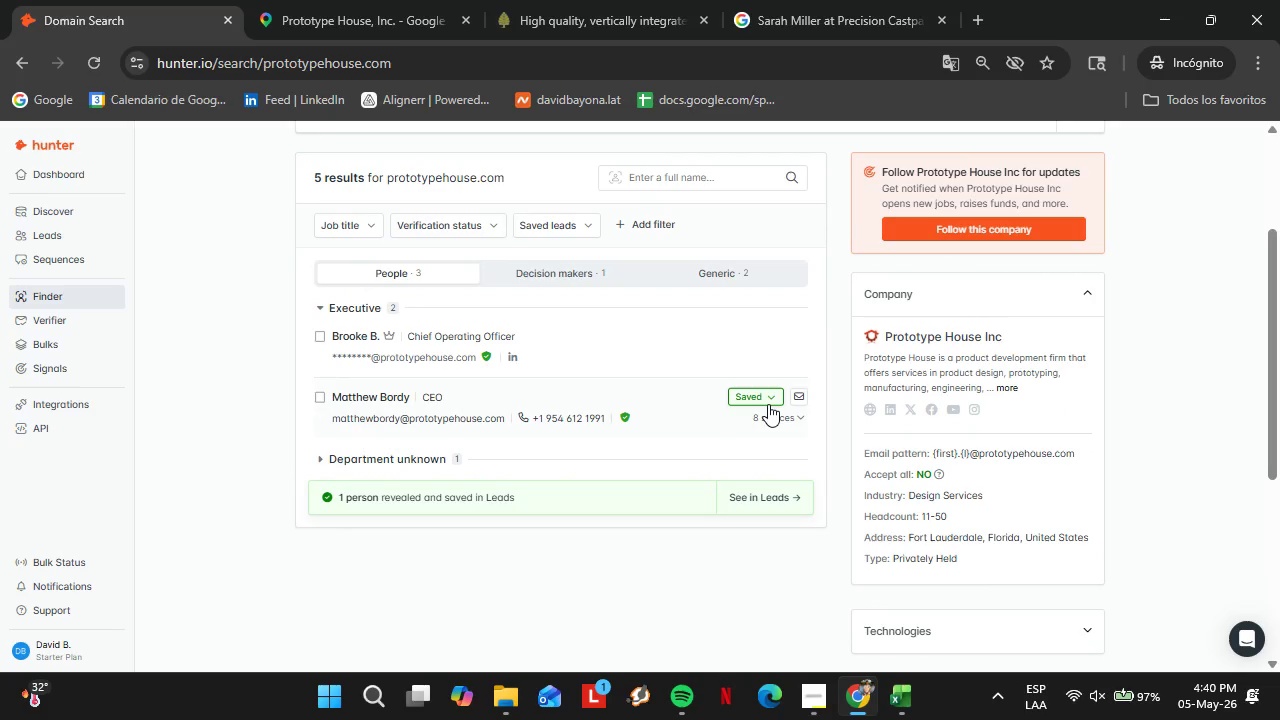 
wait(5.61)
 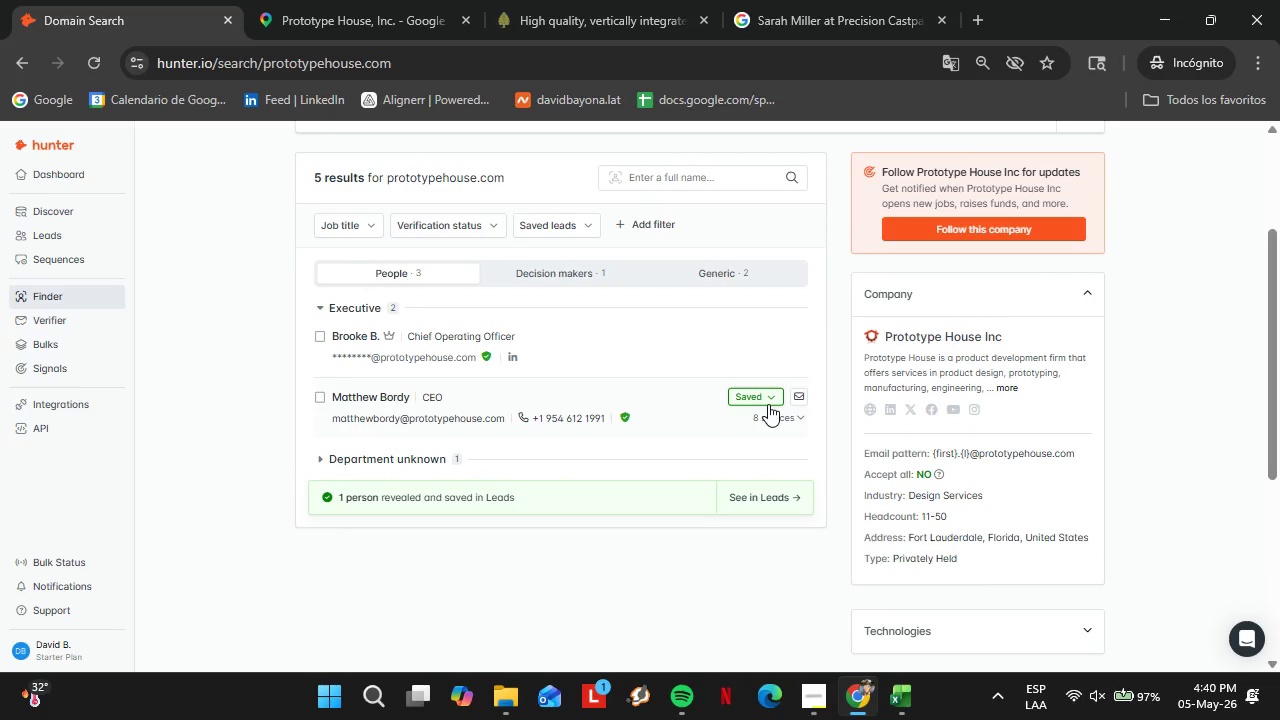 
left_click([754, 406])
 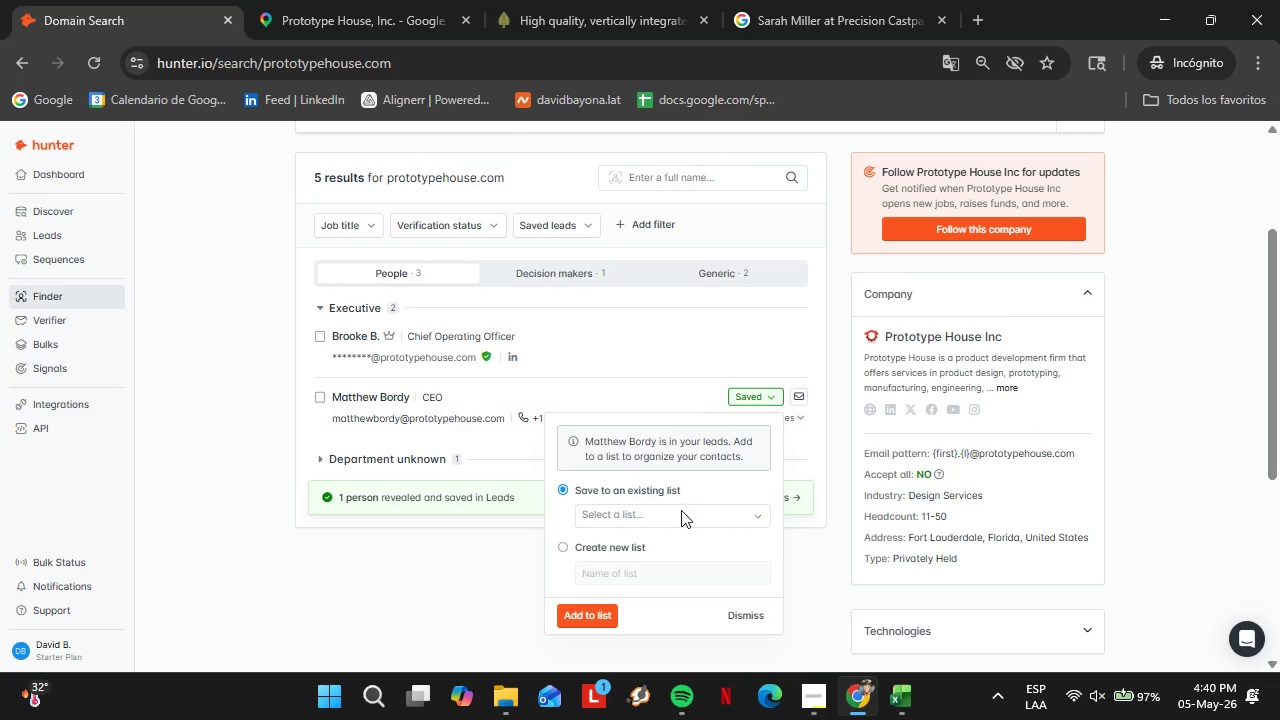 
left_click([681, 510])
 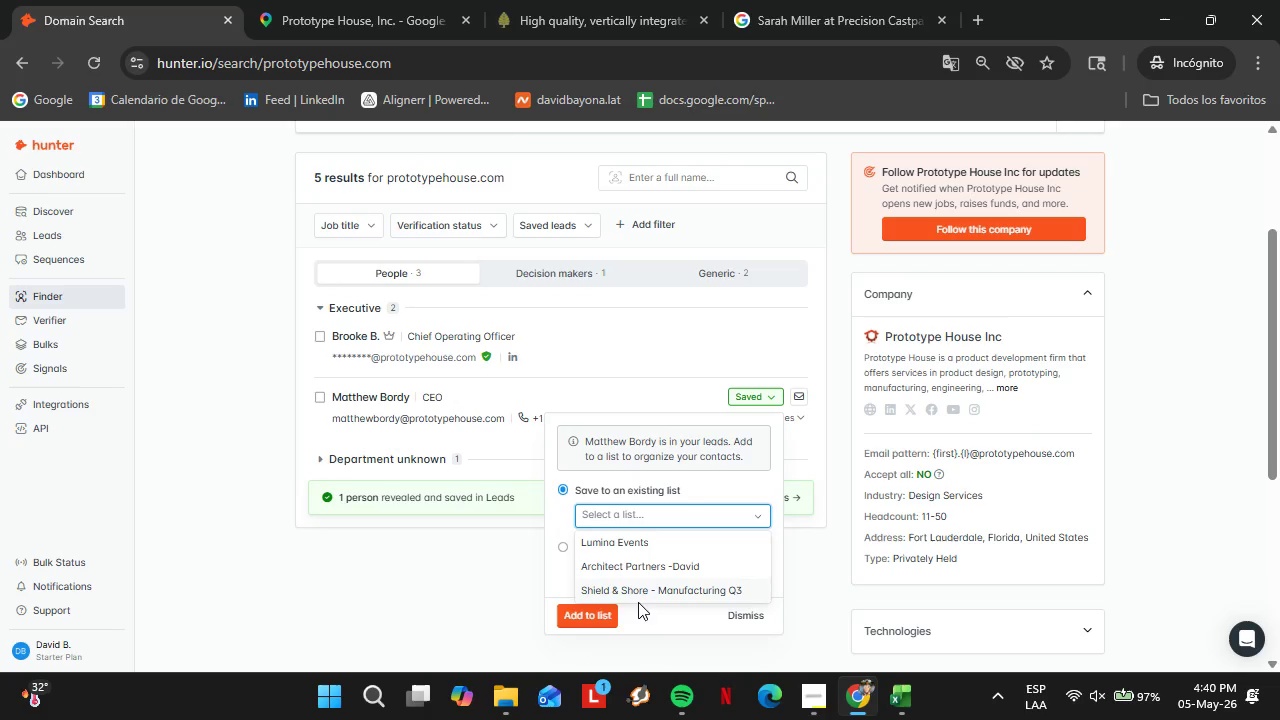 
left_click([623, 592])
 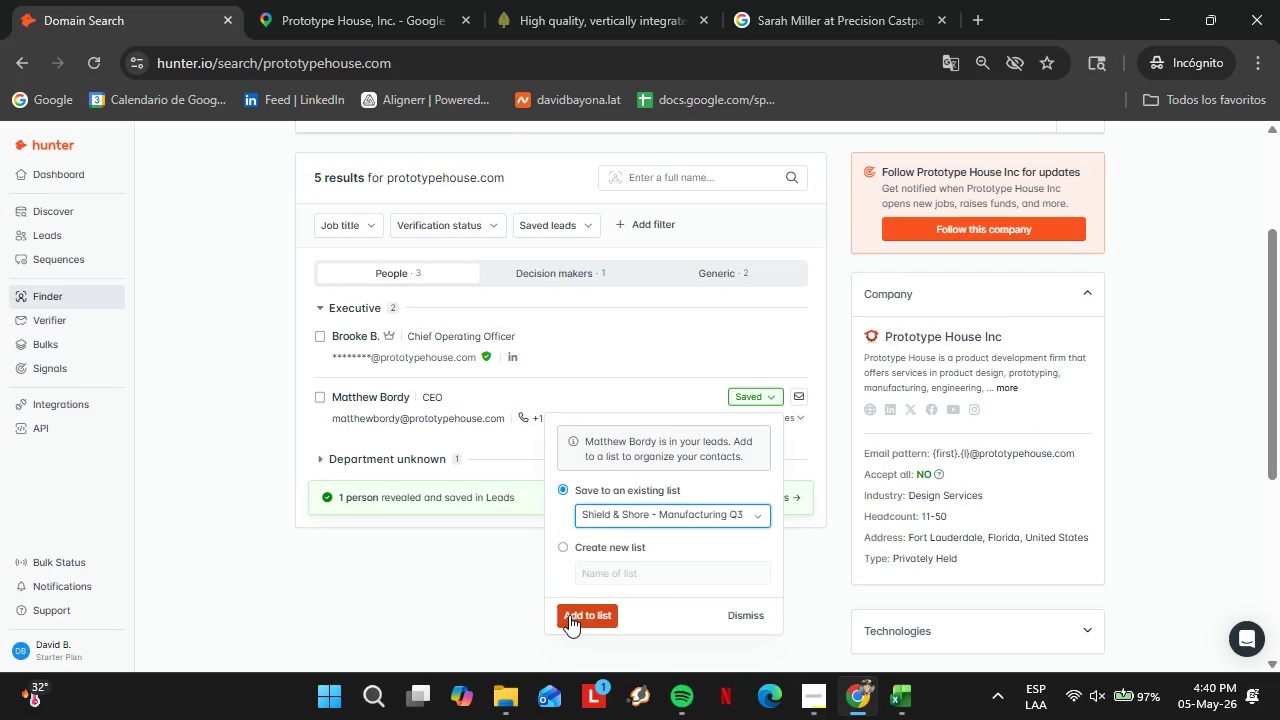 
left_click([569, 615])
 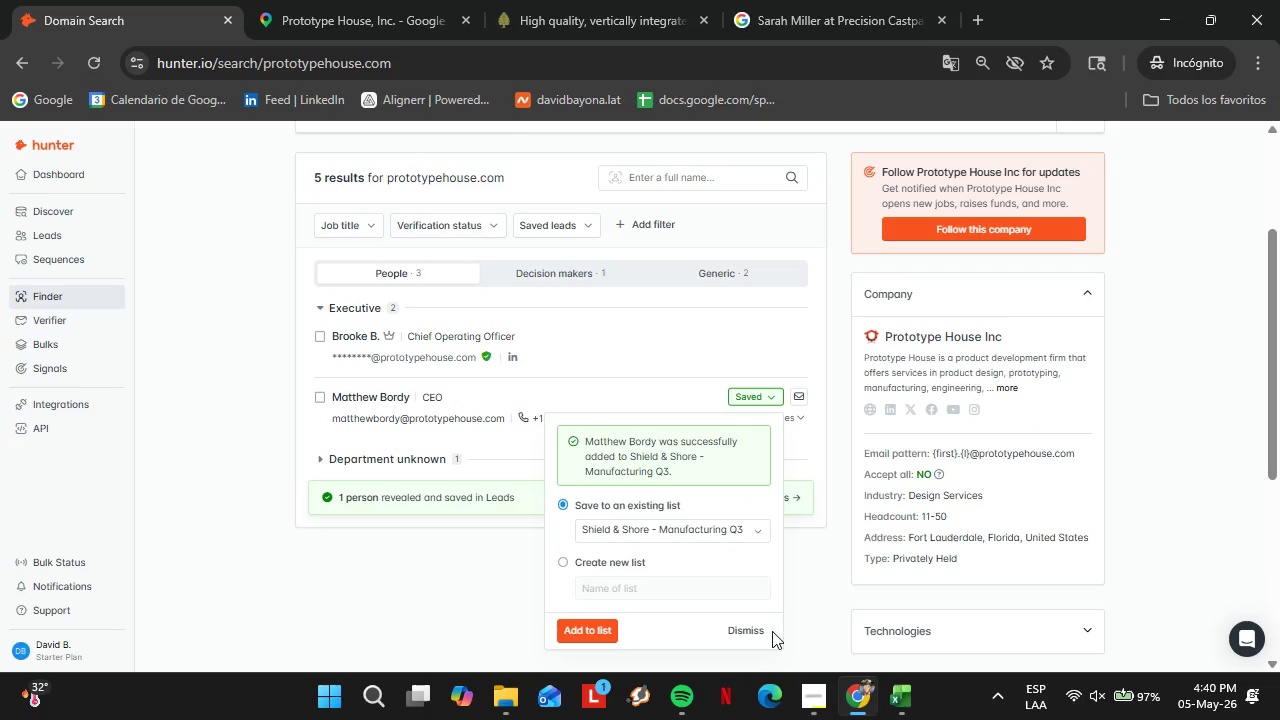 
left_click([753, 631])
 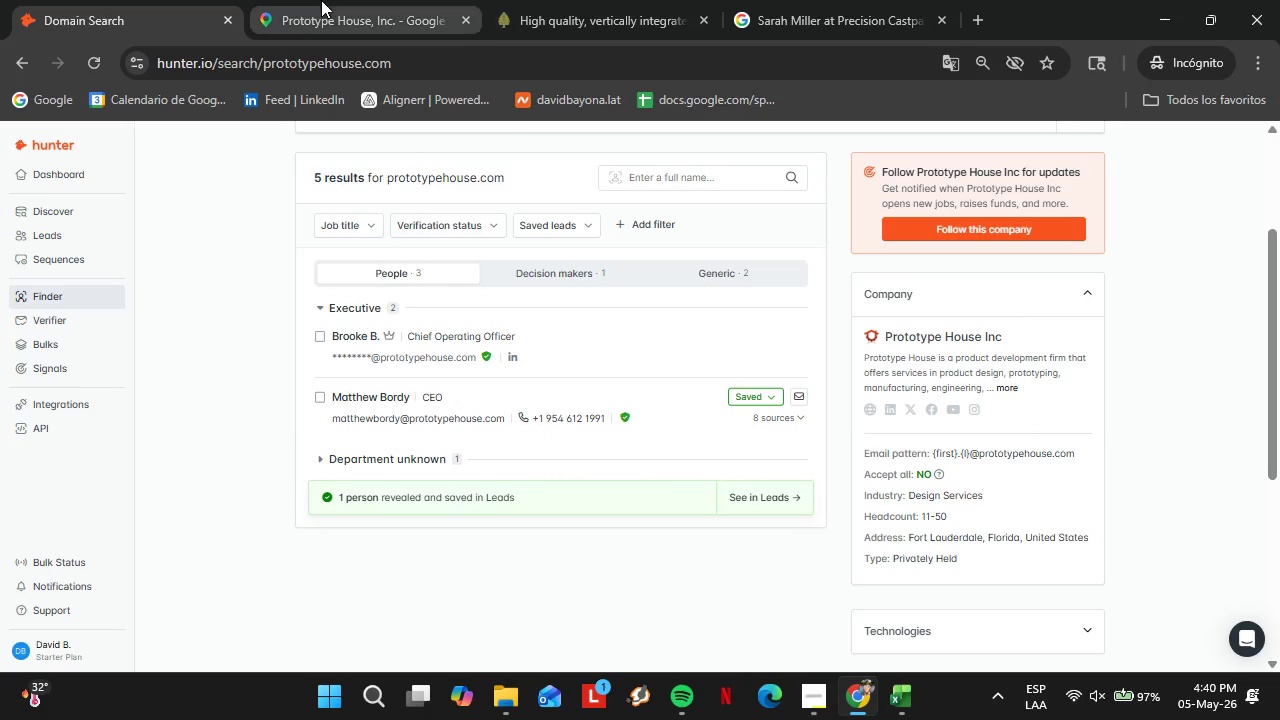 
left_click([321, 0])
 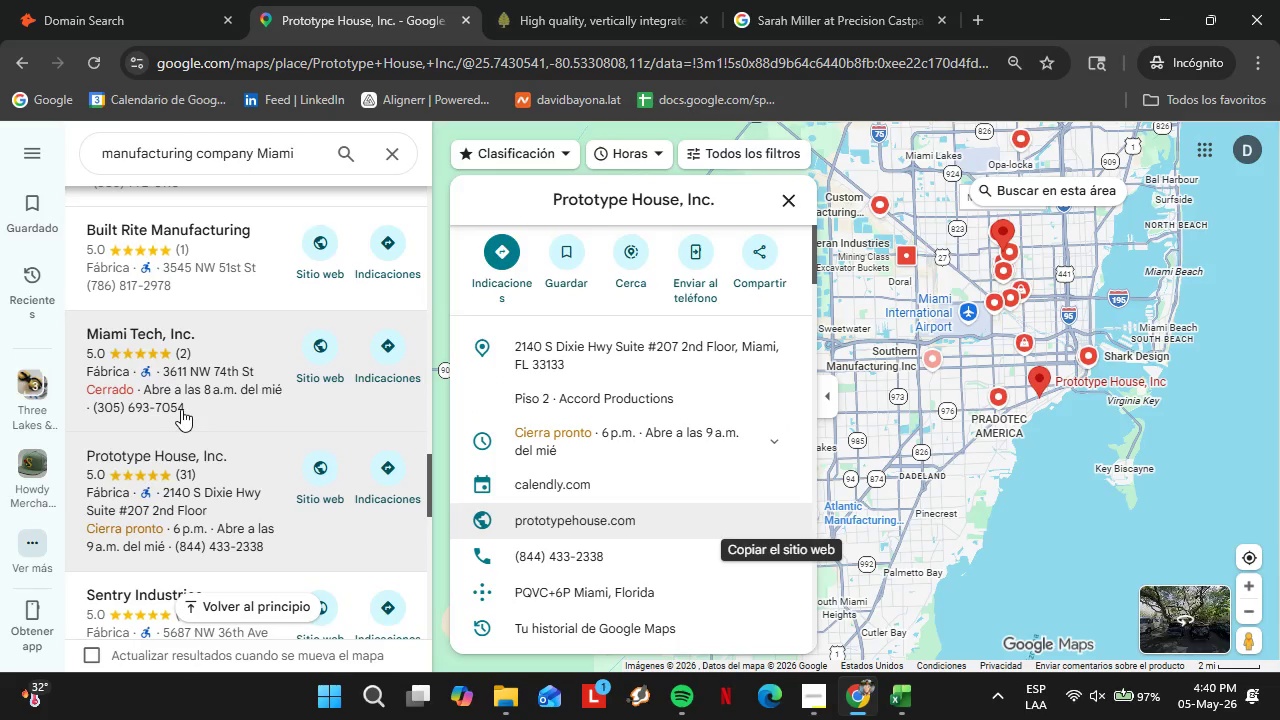 
scroll: coordinate [196, 376], scroll_direction: down, amount: 3.0
 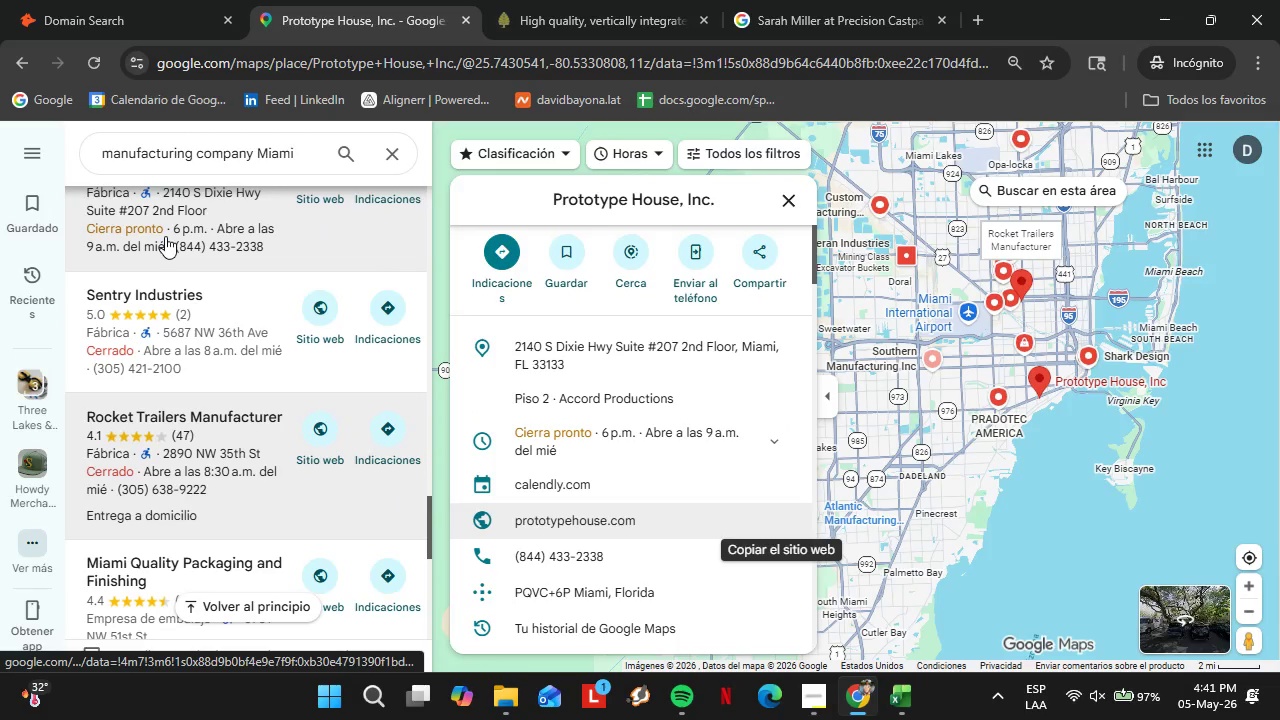 
left_click([192, 433])
 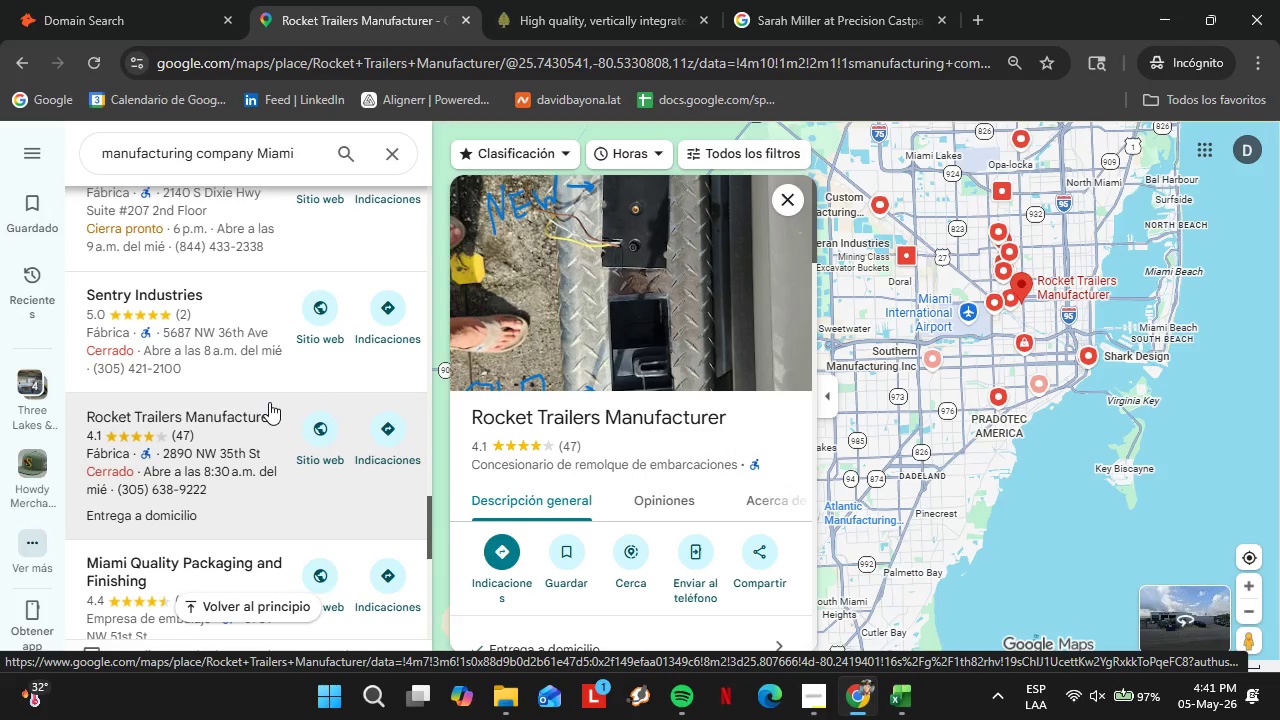 
wait(10.89)
 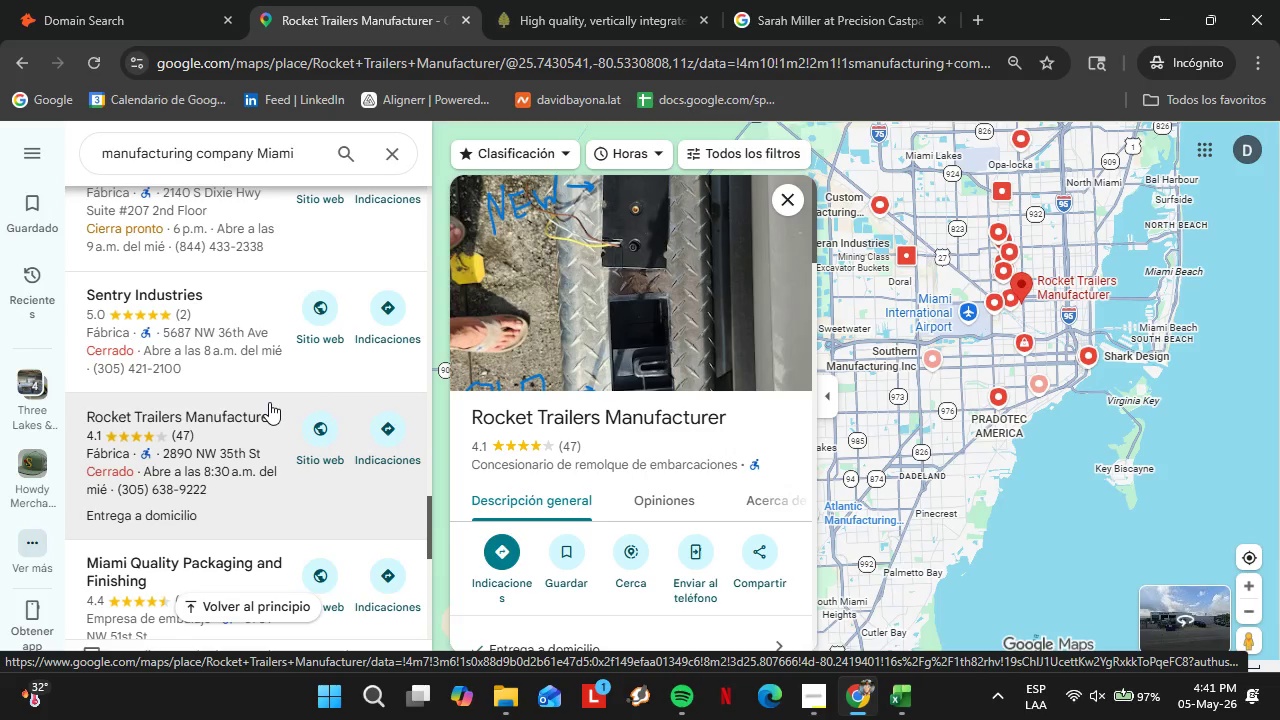 
scroll: coordinate [621, 377], scroll_direction: down, amount: 3.0
 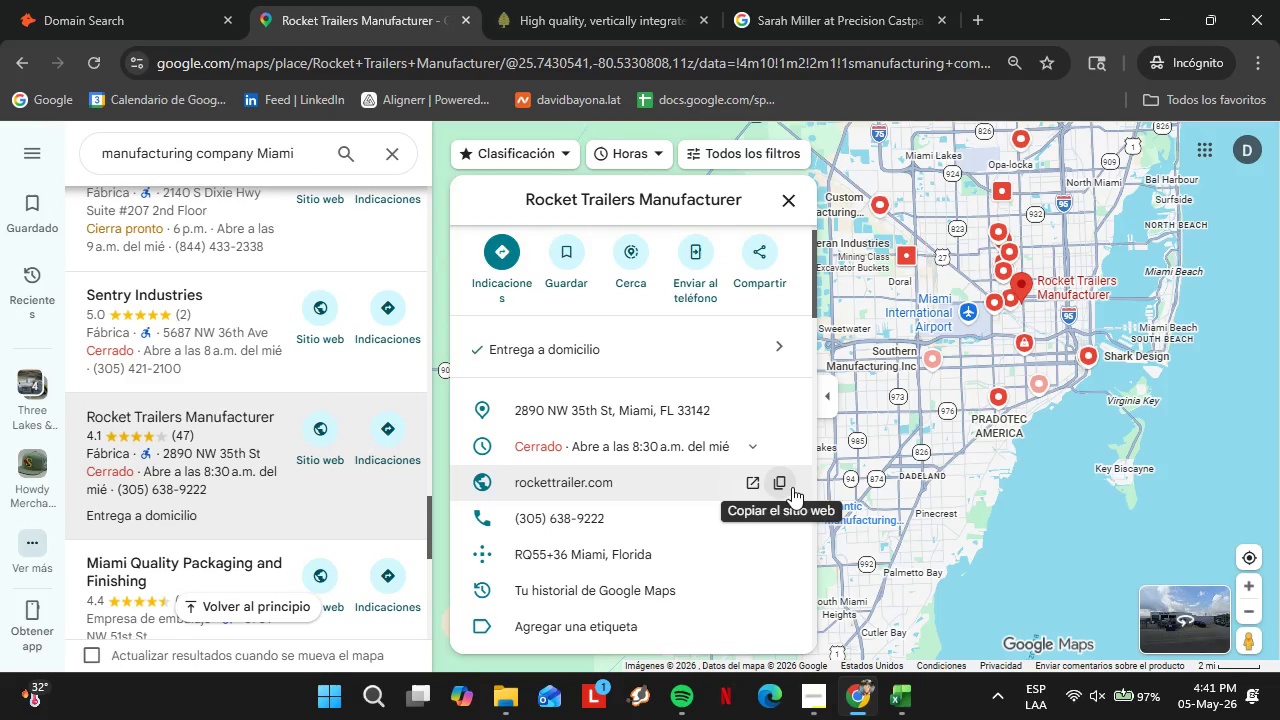 
left_click([792, 487])
 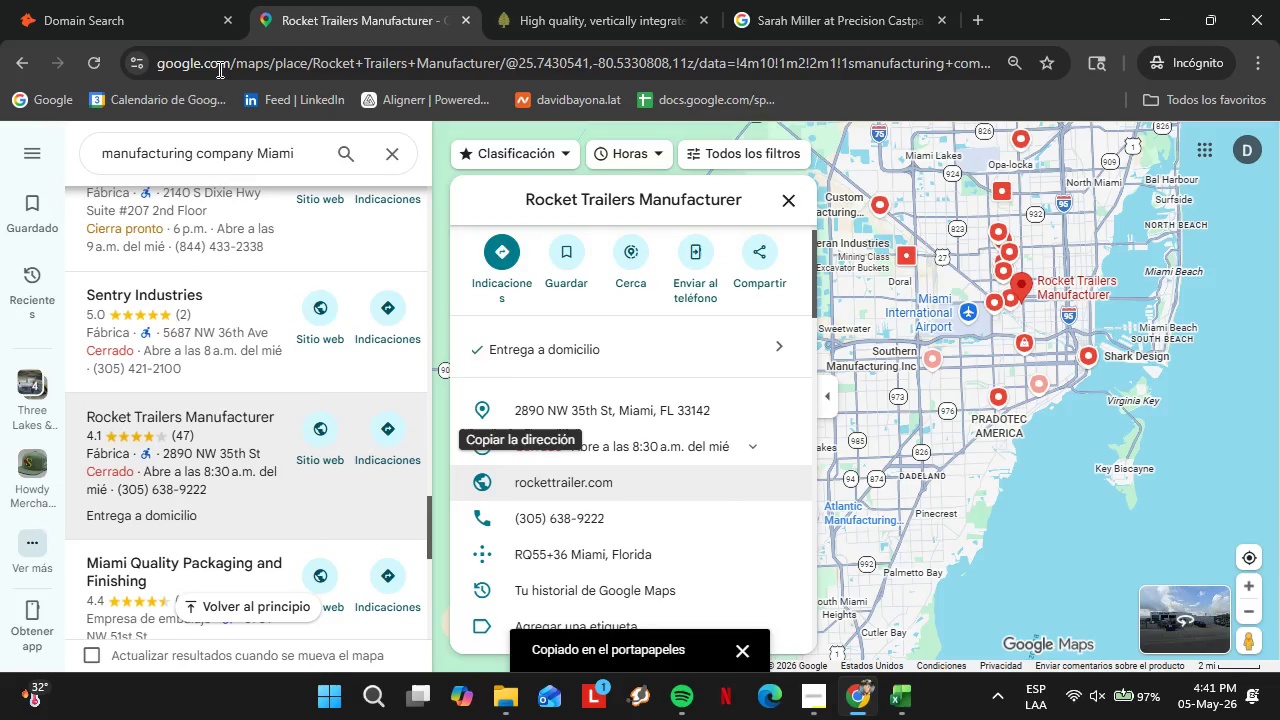 
left_click([43, 0])
 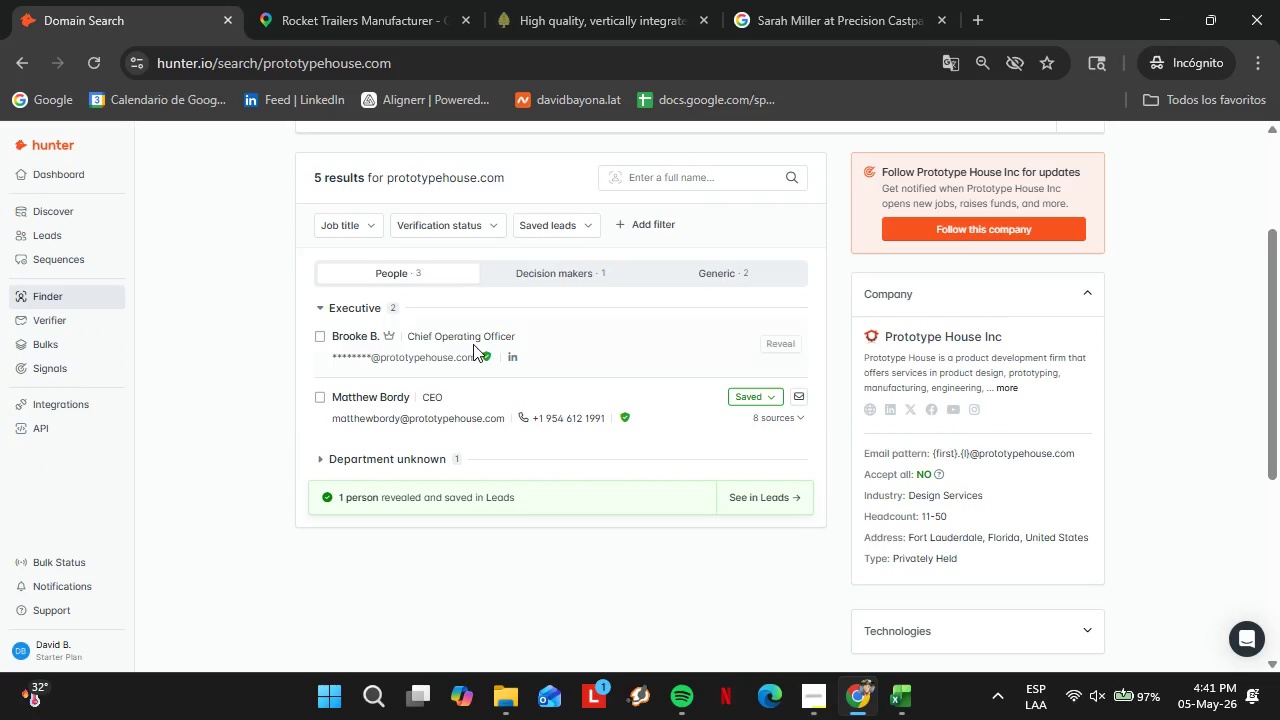 
scroll: coordinate [488, 362], scroll_direction: up, amount: 2.0
 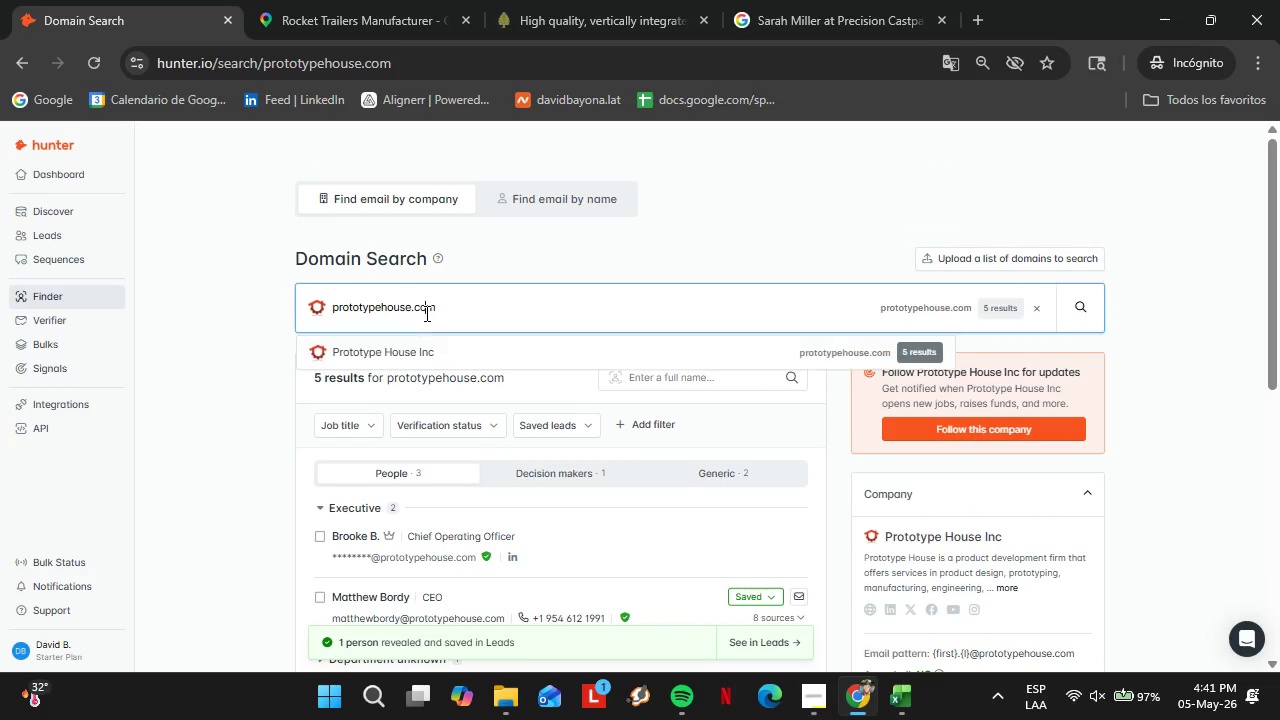 
double_click([425, 313])
 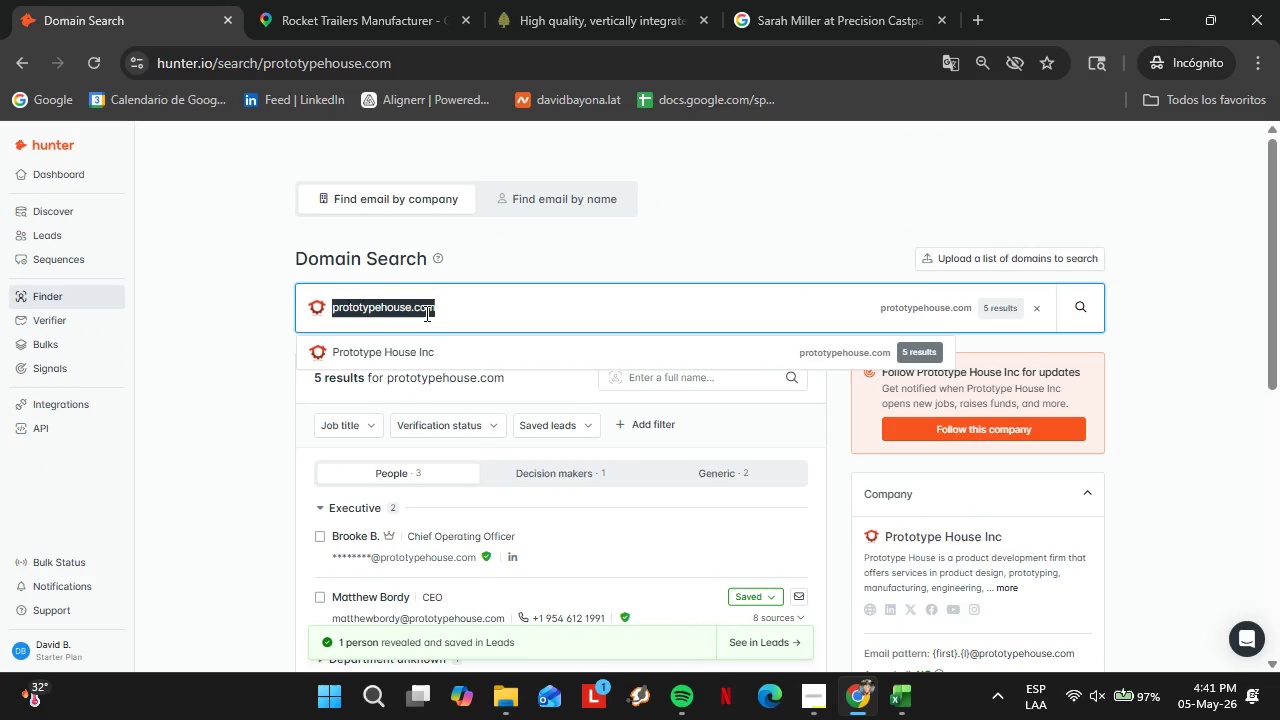 
triple_click([425, 313])
 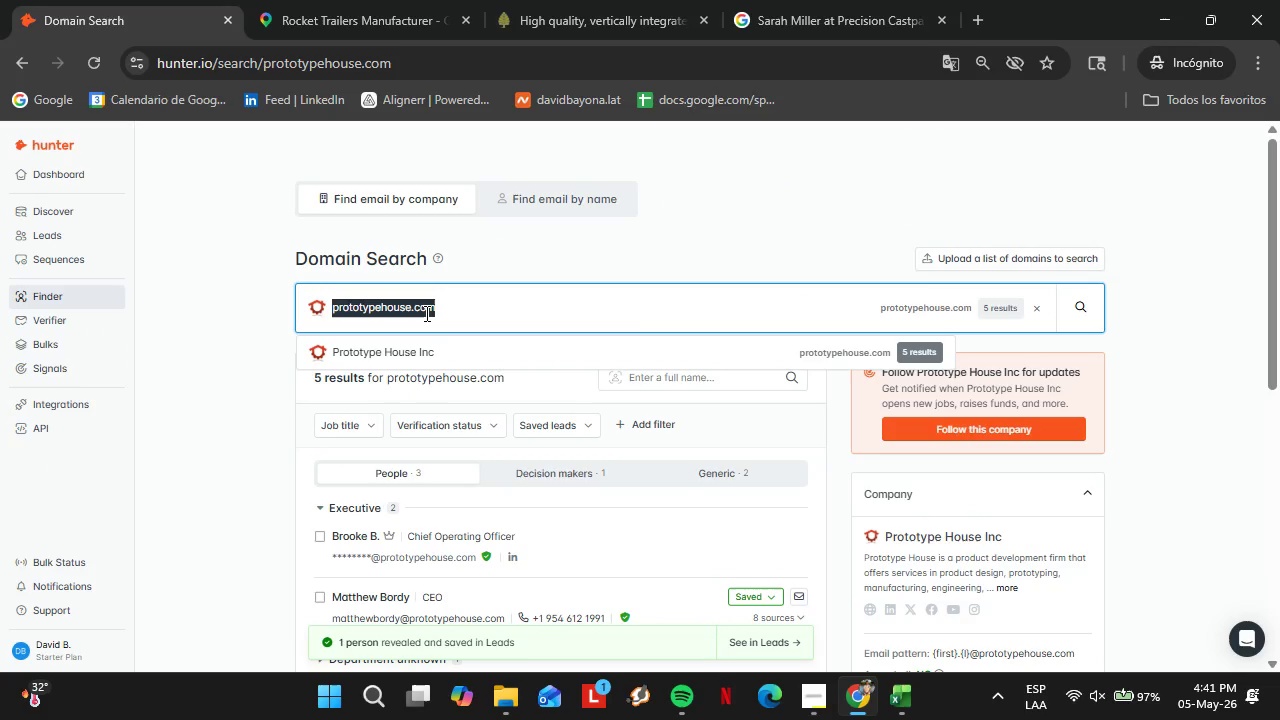 
key(Control+V)
 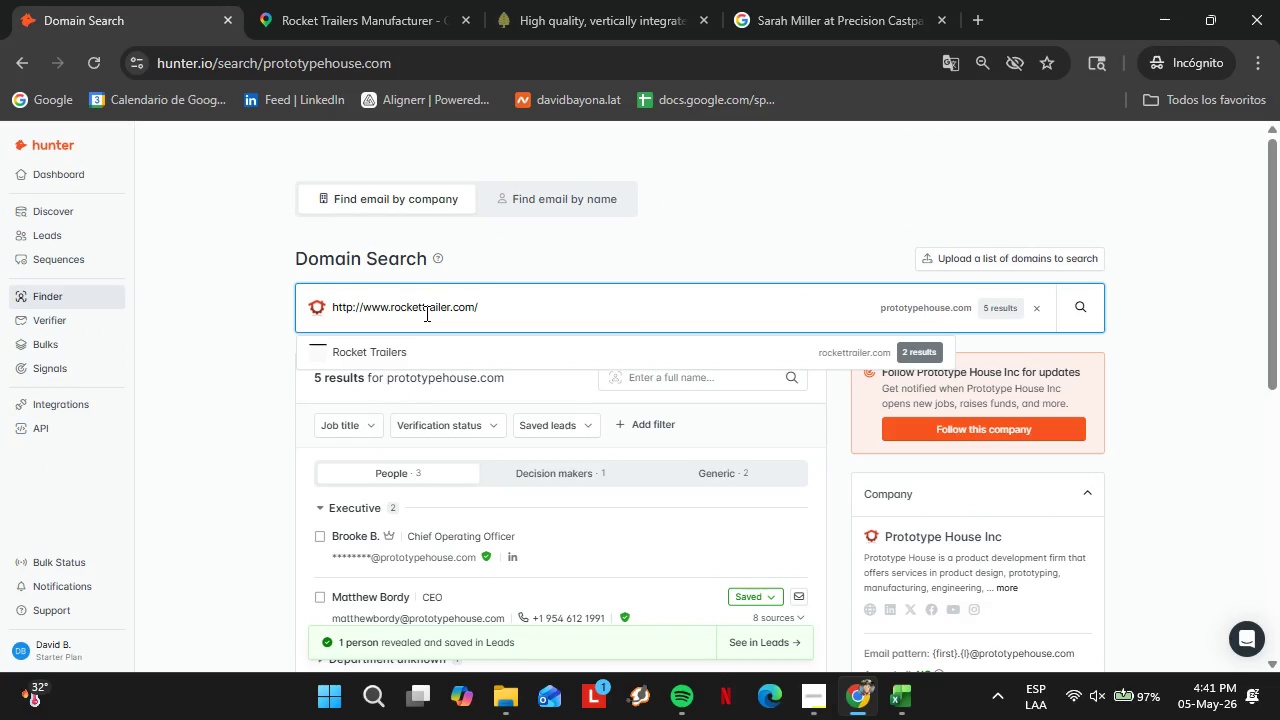 
key(Enter)
 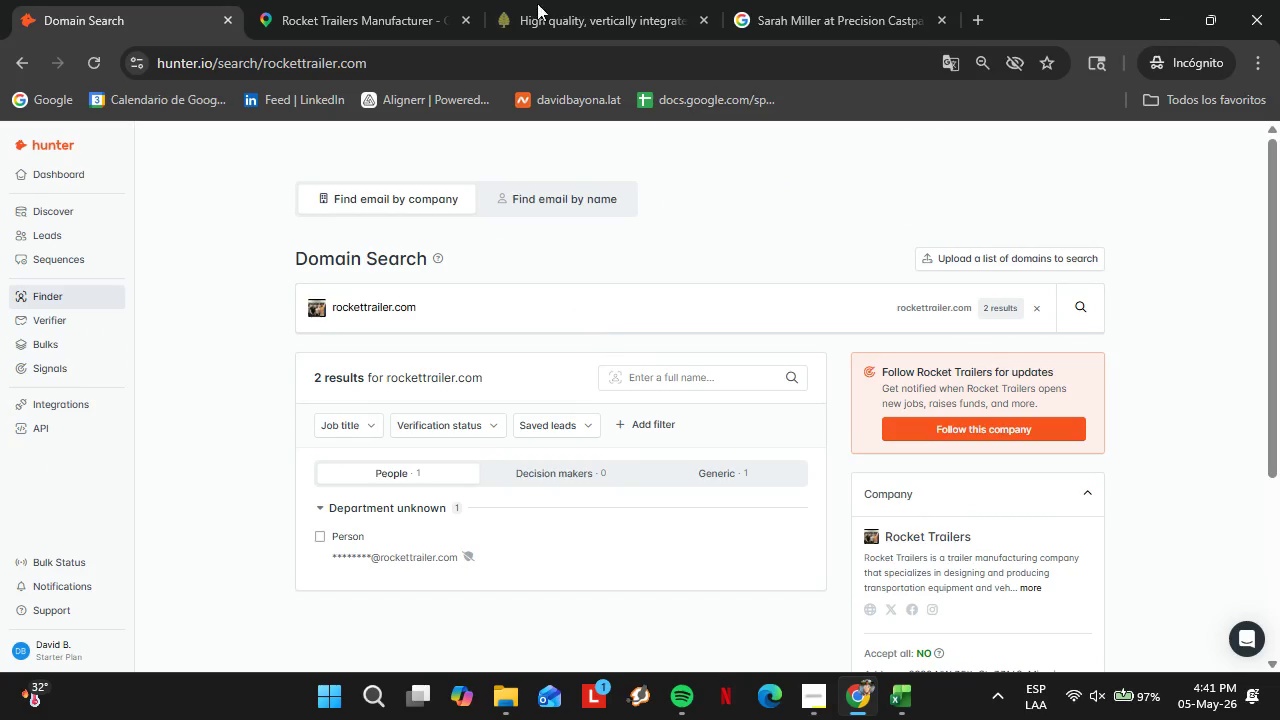 
left_click([319, 0])
 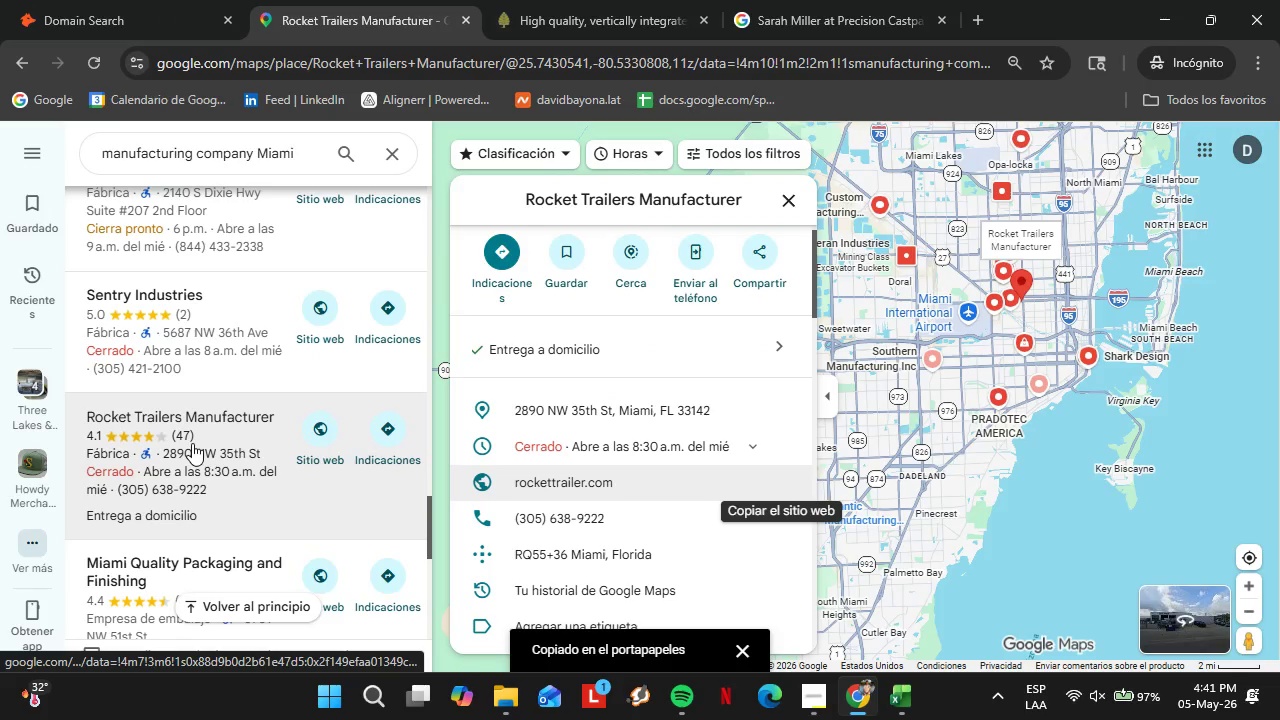 
scroll: coordinate [198, 378], scroll_direction: down, amount: 4.0
 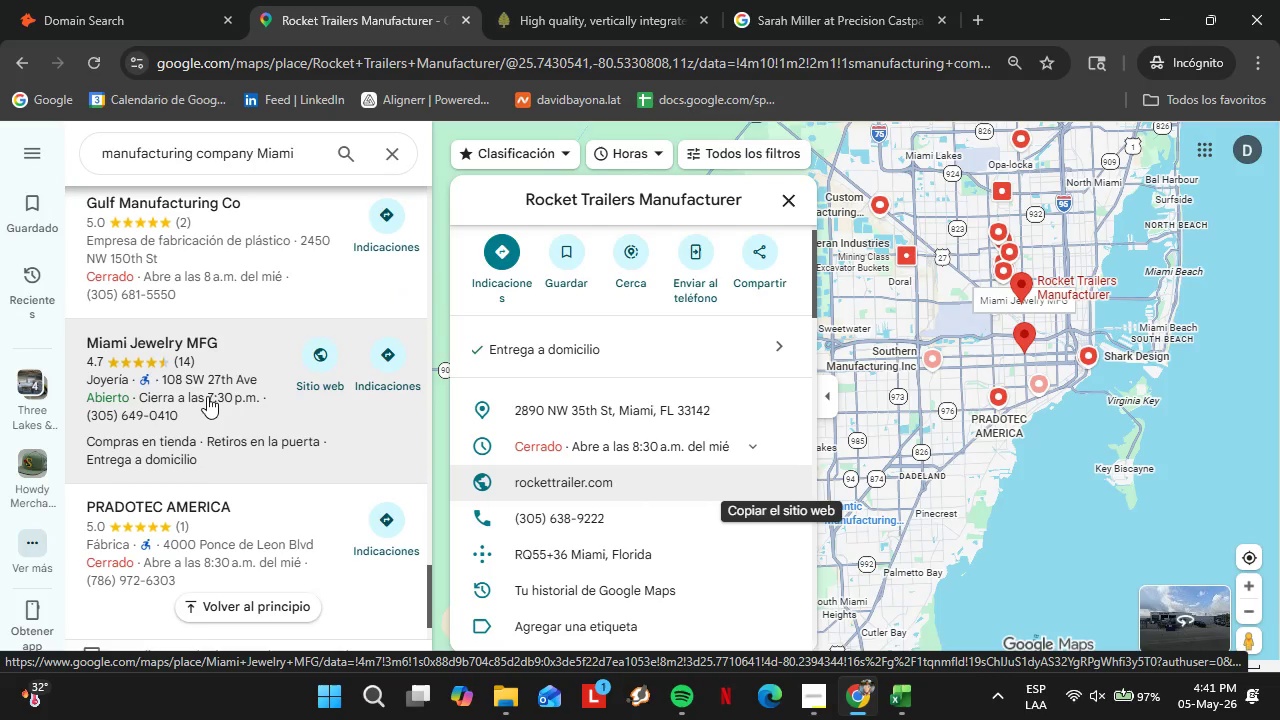 
left_click([198, 383])
 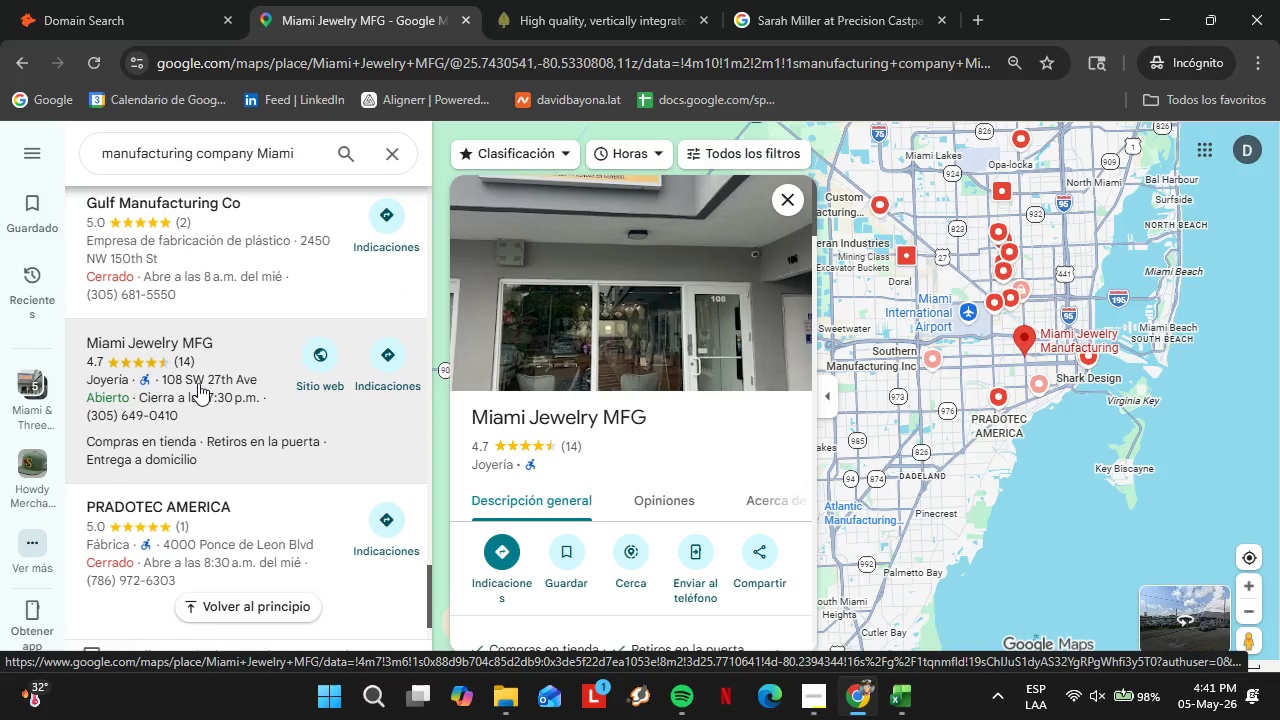 
wait(8.59)
 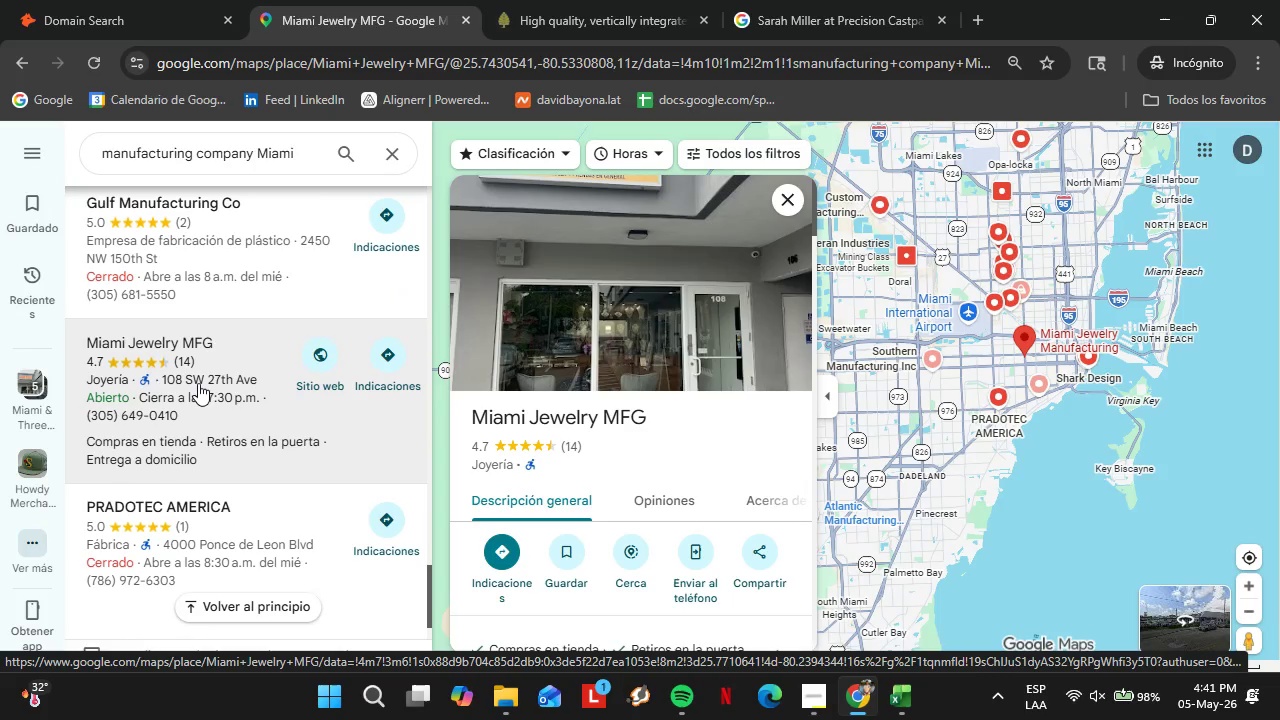 
scroll: coordinate [695, 469], scroll_direction: down, amount: 5.0
 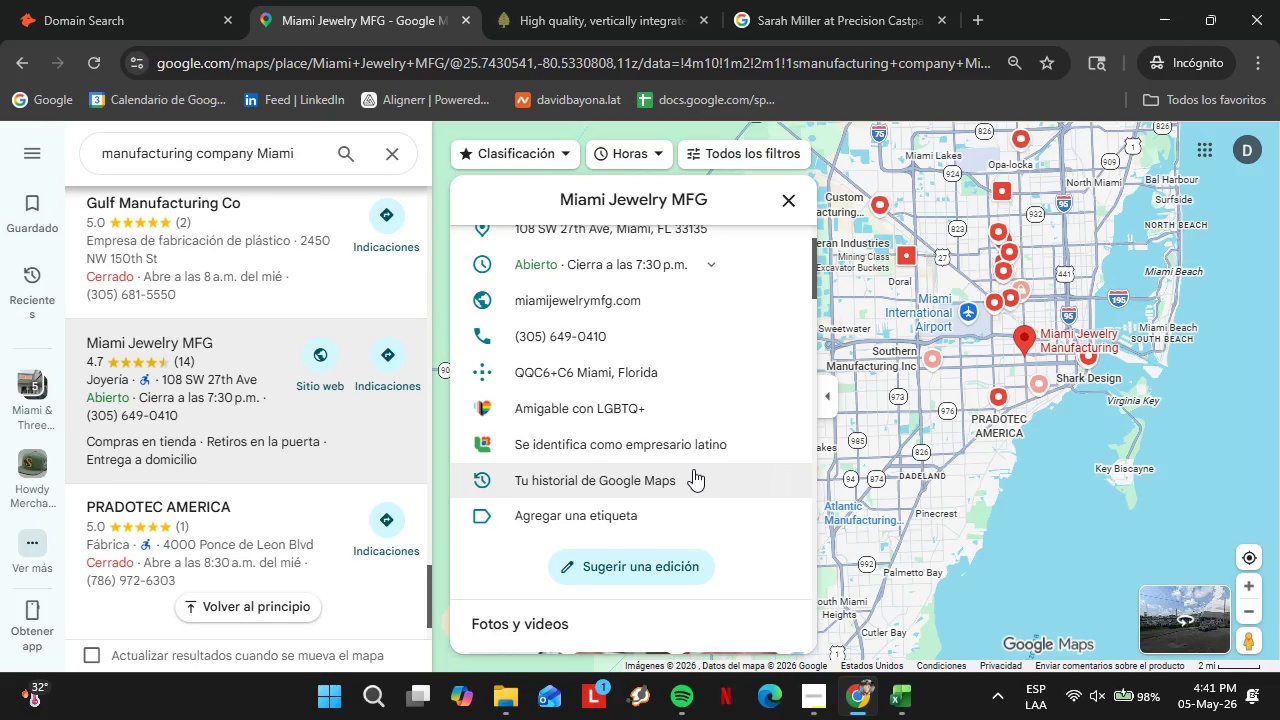 
wait(11.91)
 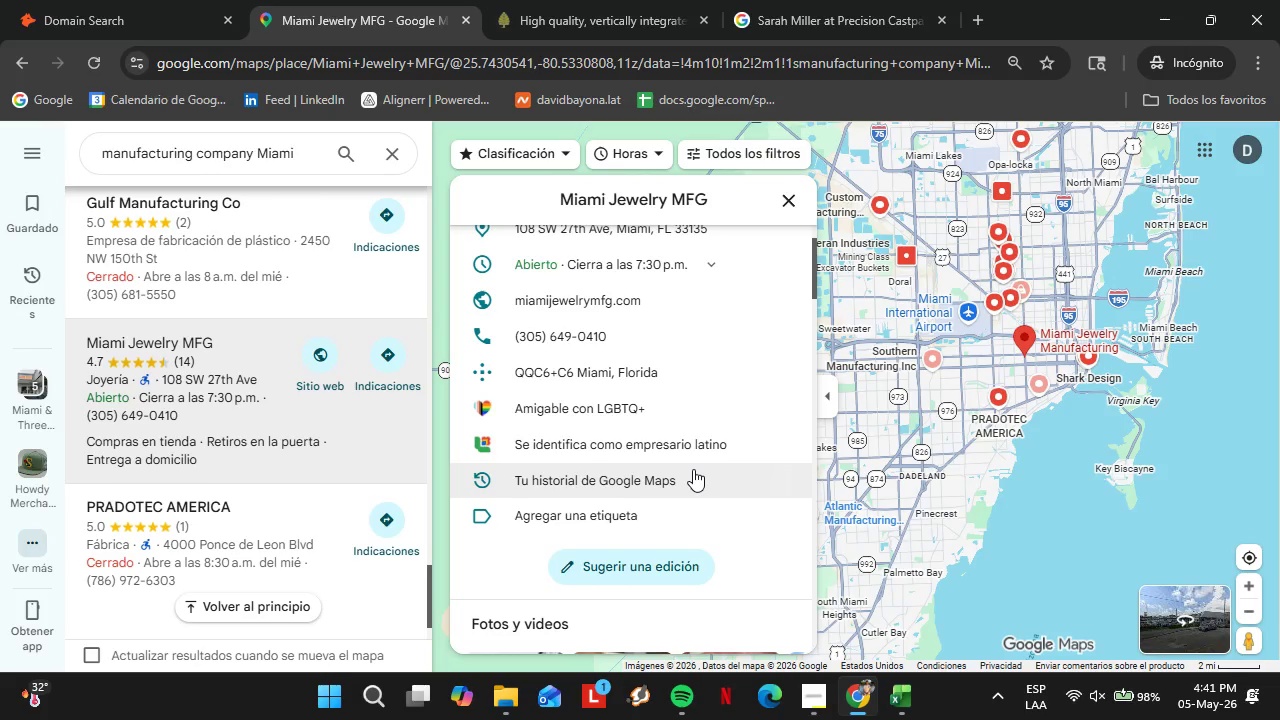 
left_click_drag(start_coordinate=[99, 0], to_coordinate=[105, 0])
 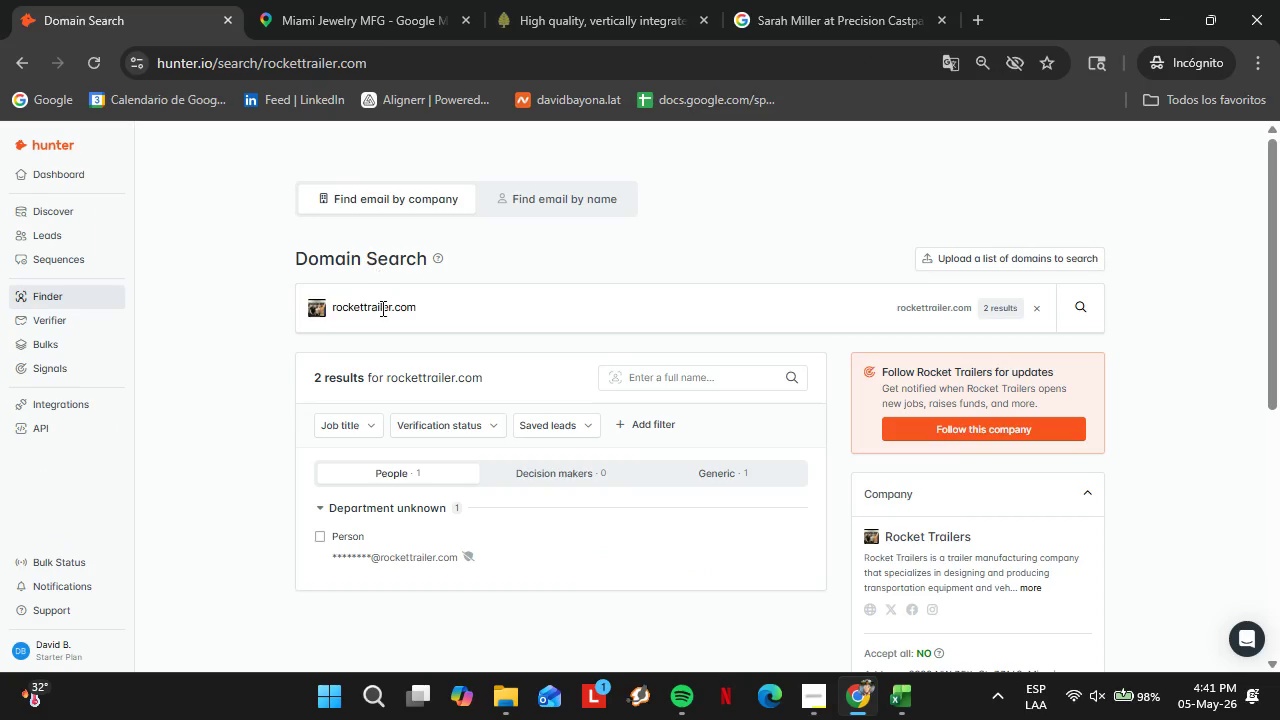 
double_click([381, 308])
 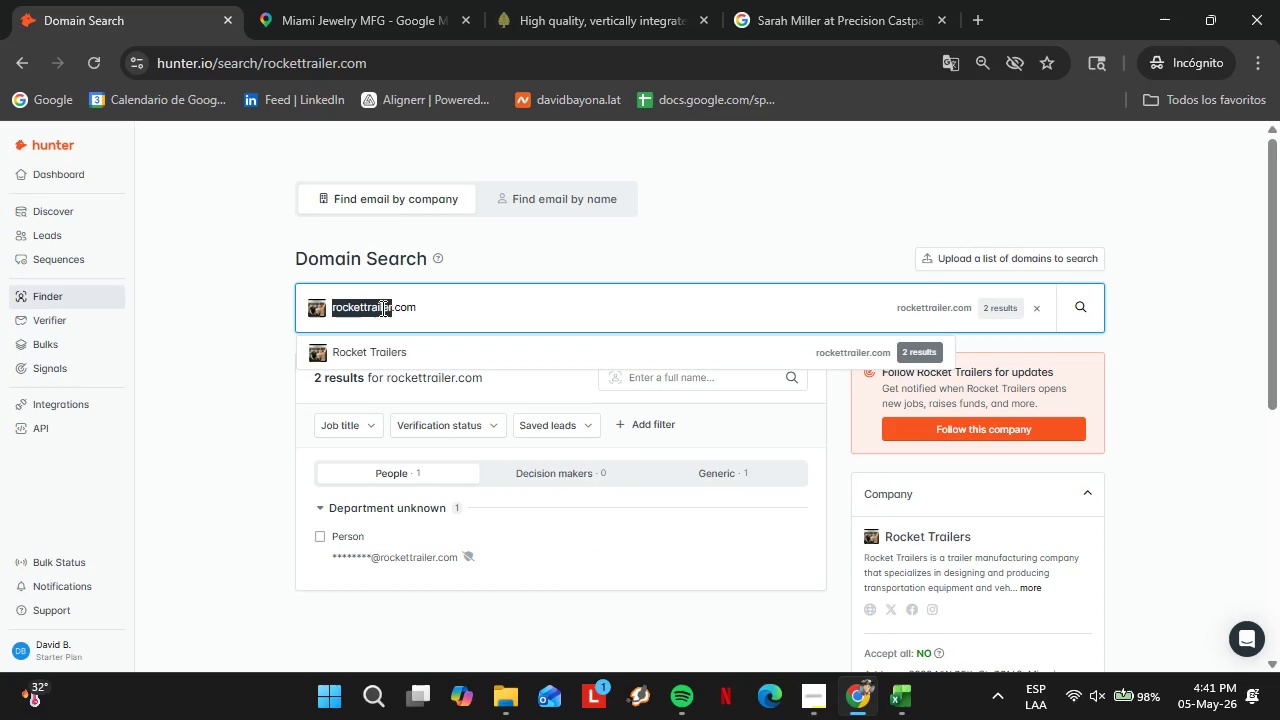 
triple_click([381, 308])
 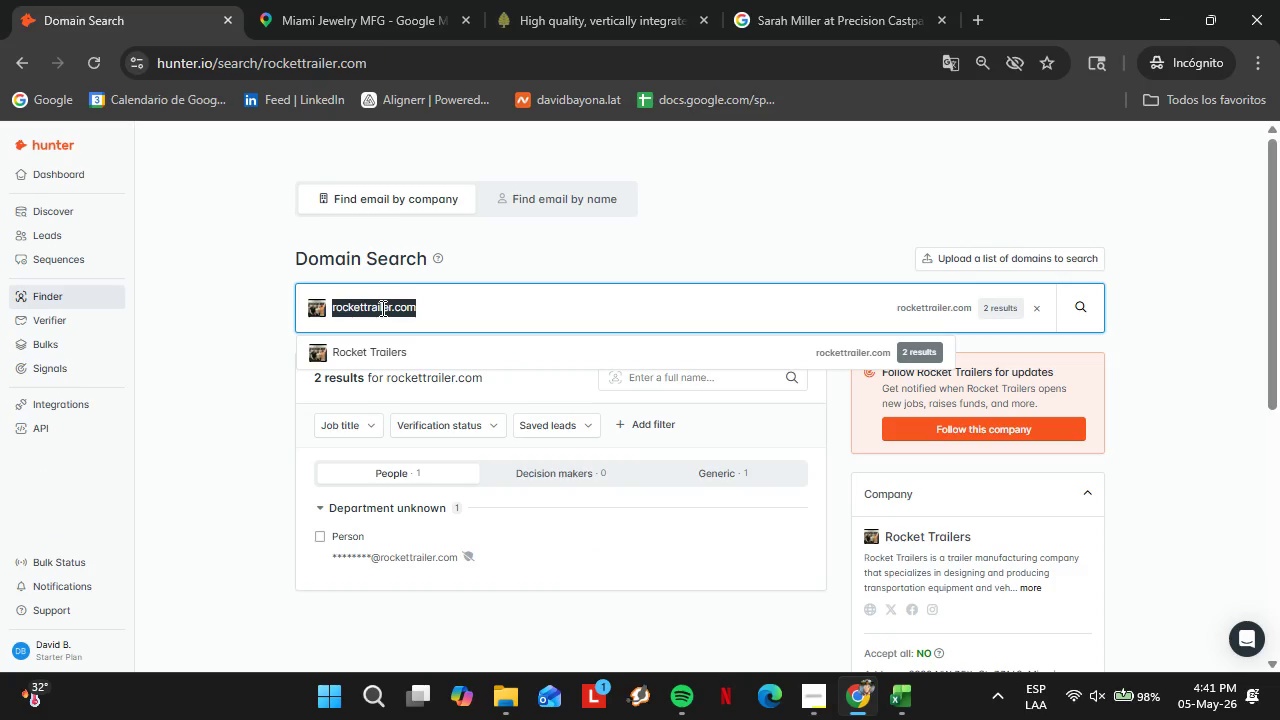 
key(Control+V)
 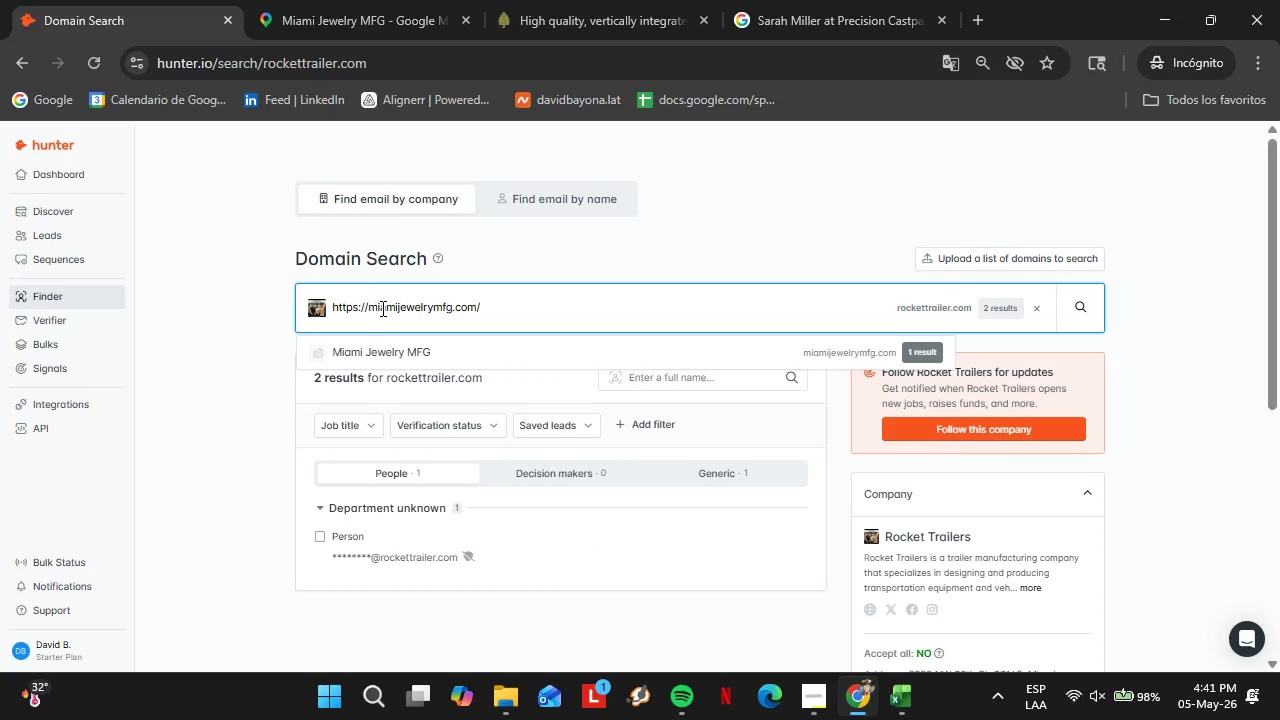 
key(Enter)
 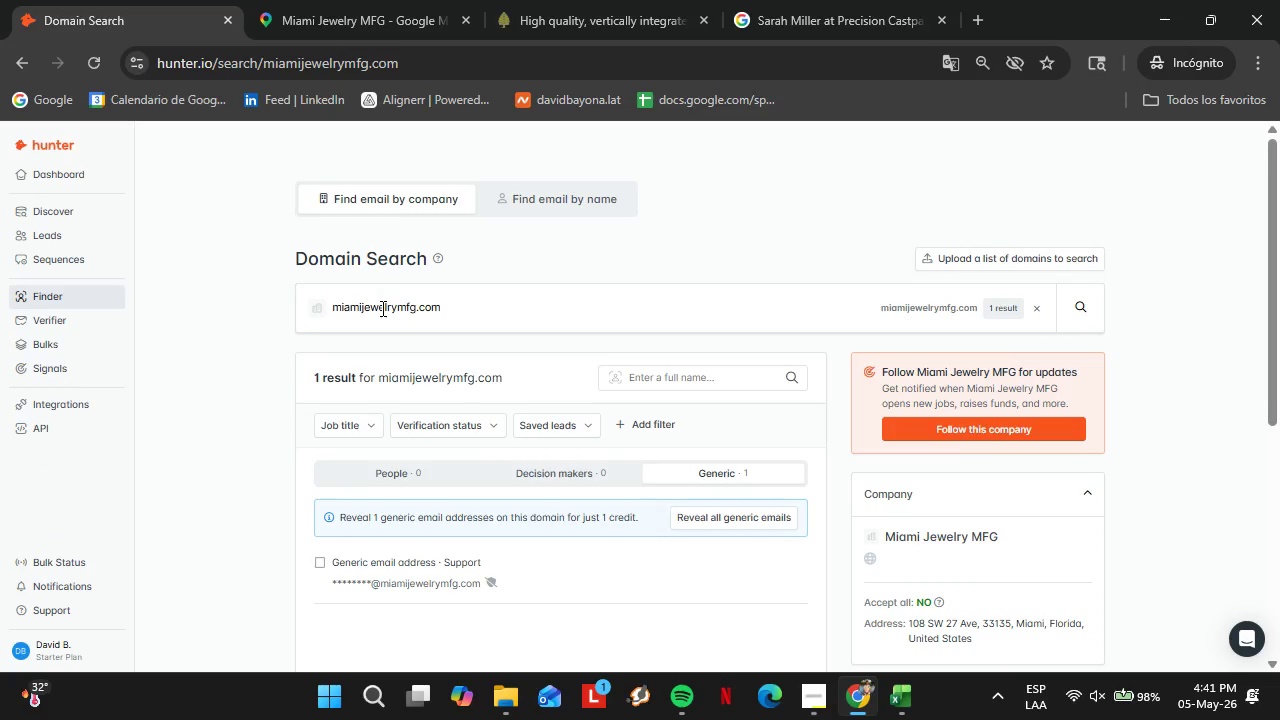 
wait(8.52)
 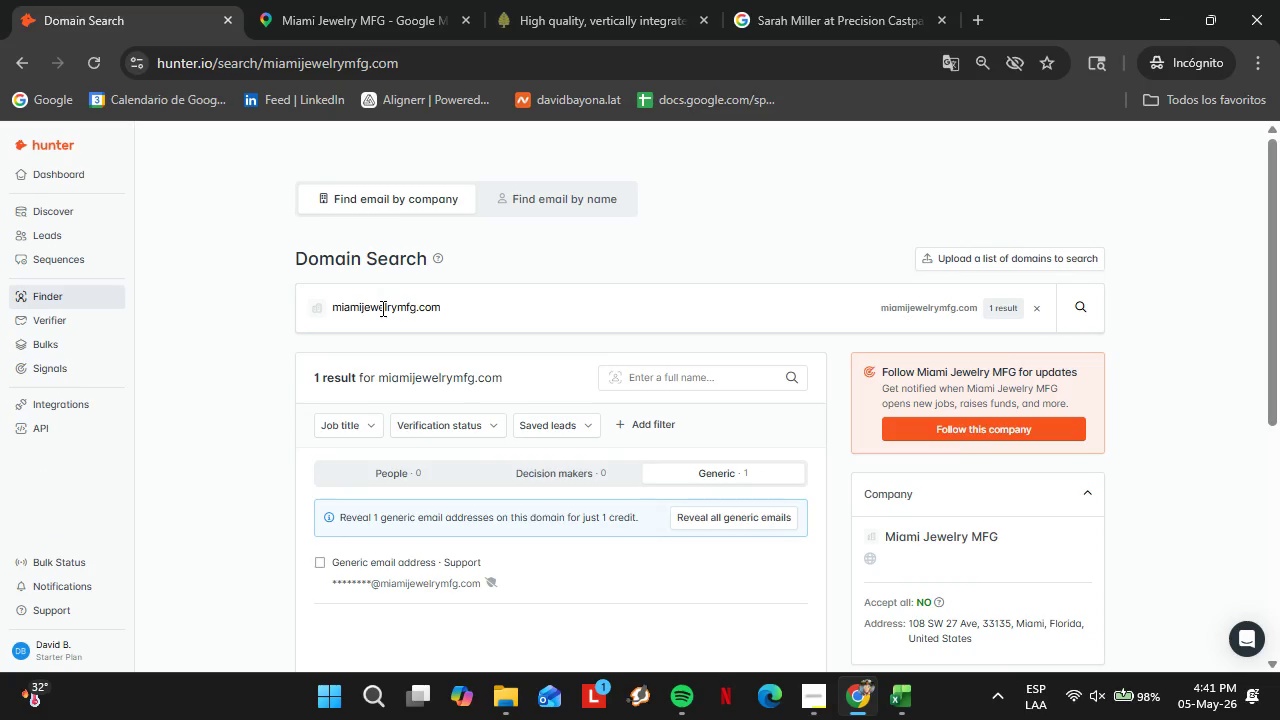 
left_click([319, 0])
 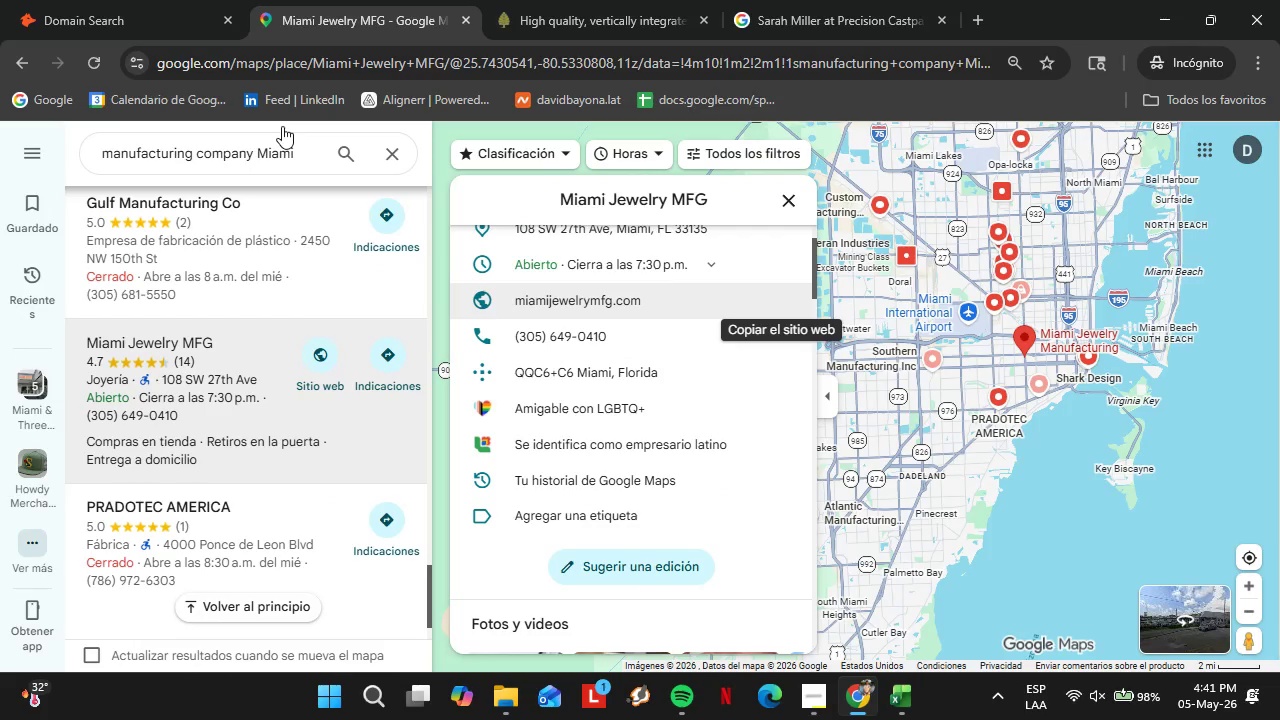 
scroll: coordinate [205, 420], scroll_direction: down, amount: 5.0
 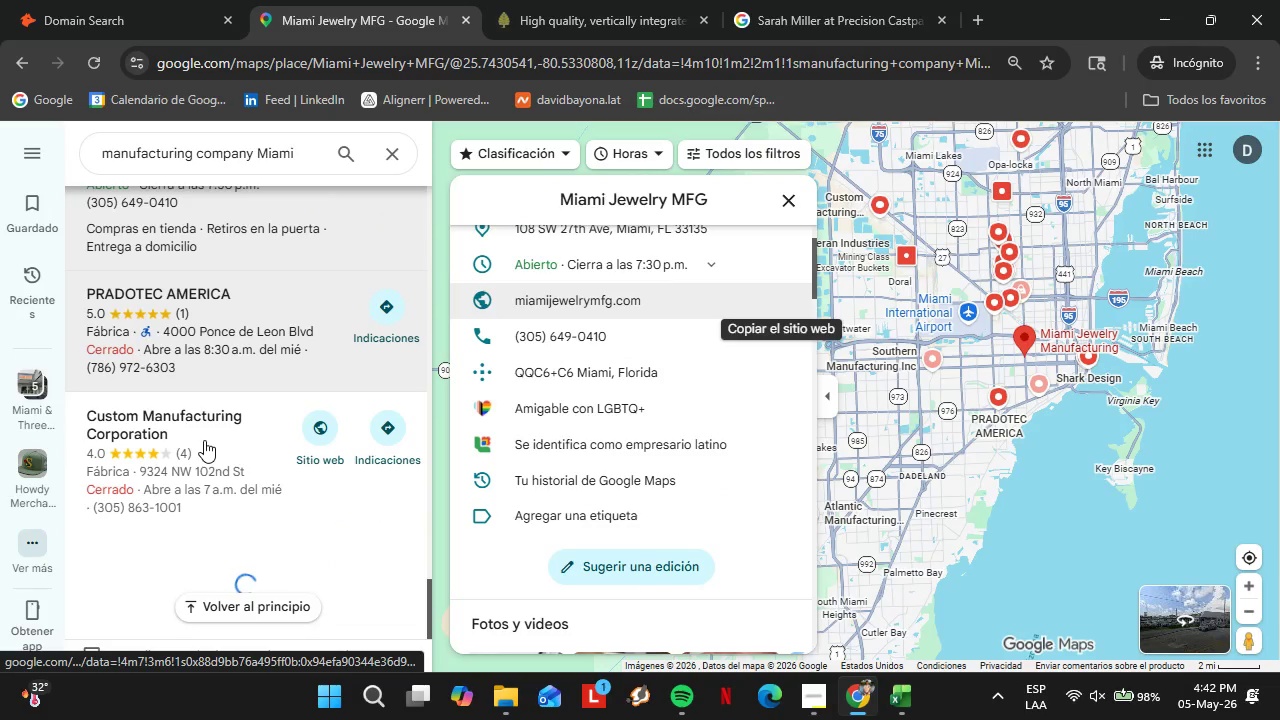 
left_click([205, 450])
 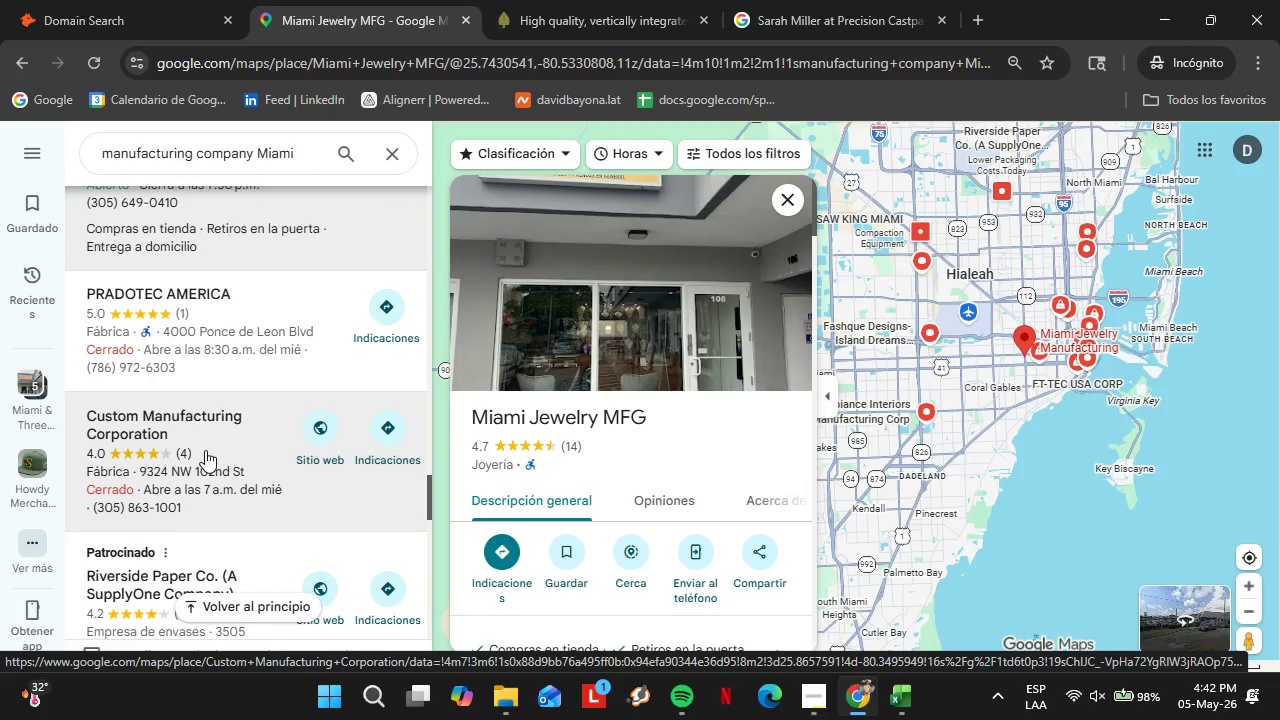 
wait(14.22)
 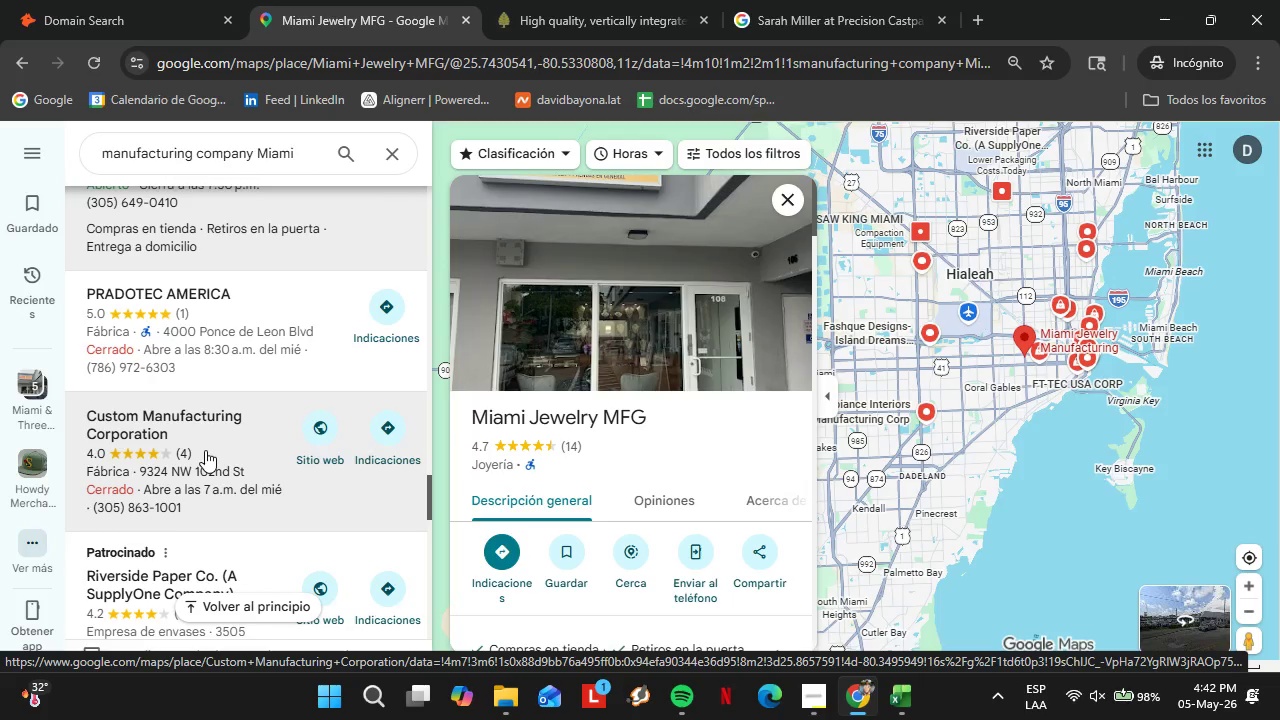 
scroll: coordinate [637, 445], scroll_direction: down, amount: 2.0
 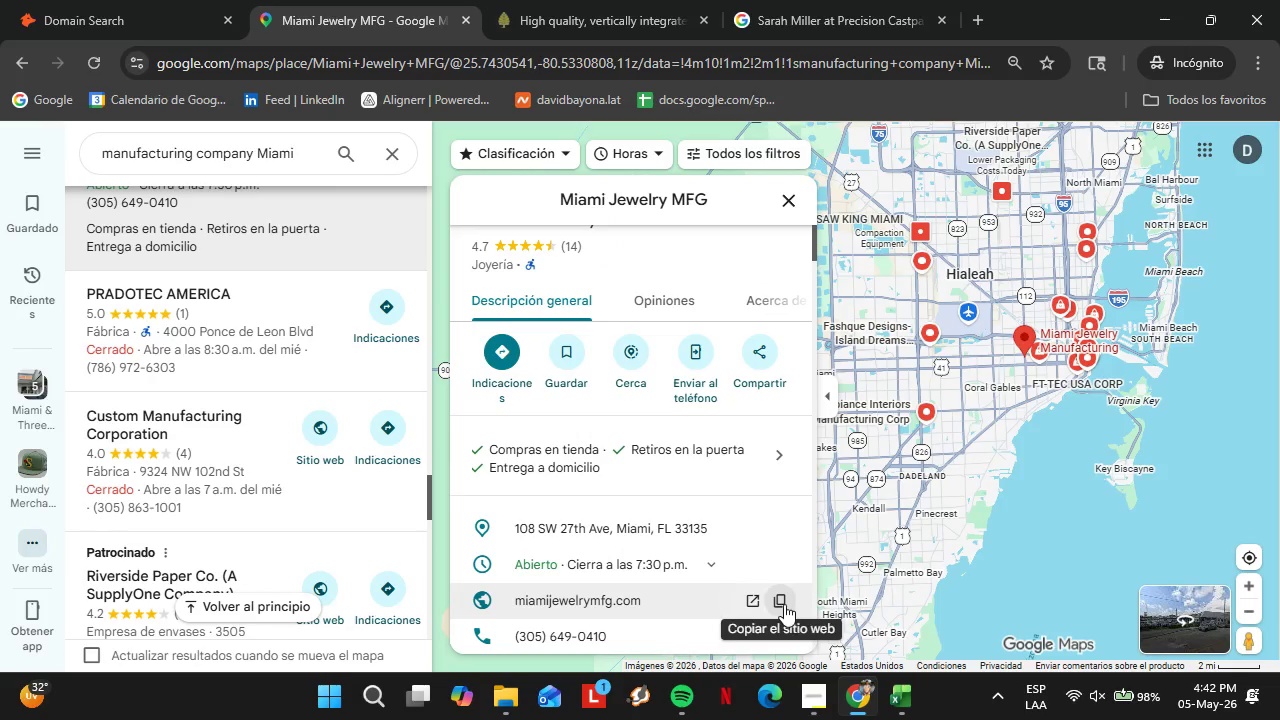 
left_click([782, 604])
 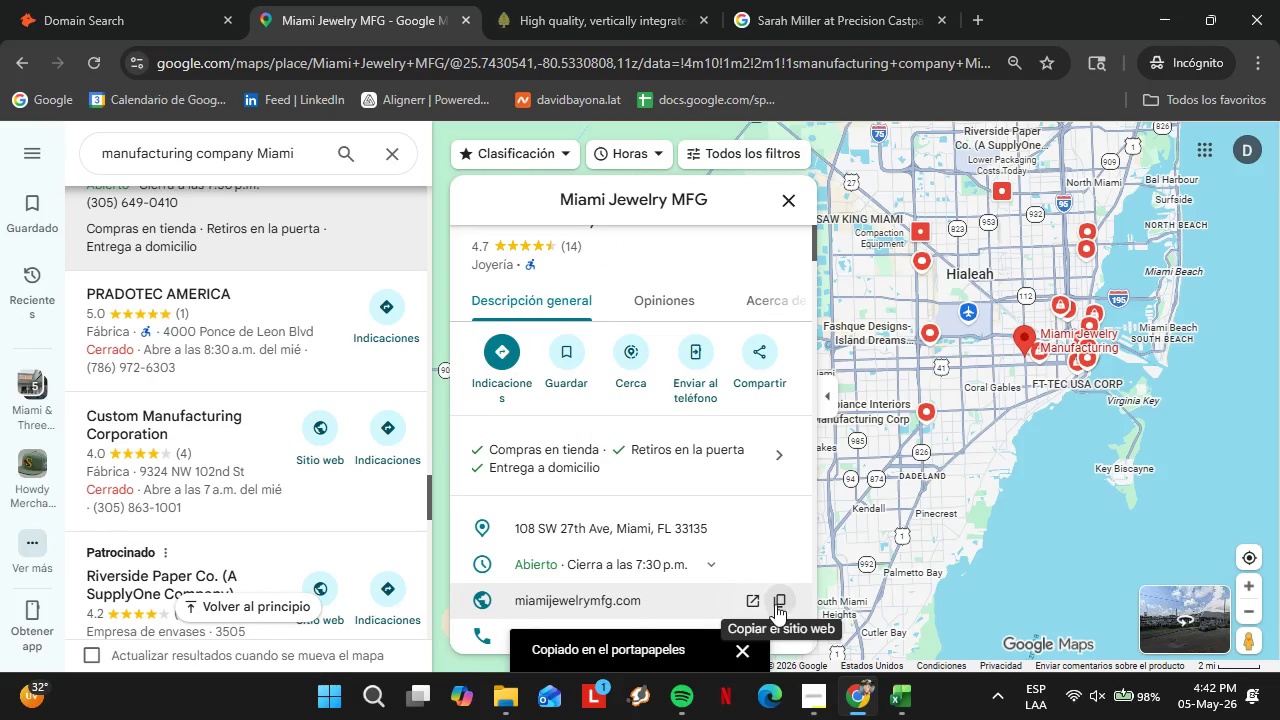 
left_click([133, 0])
 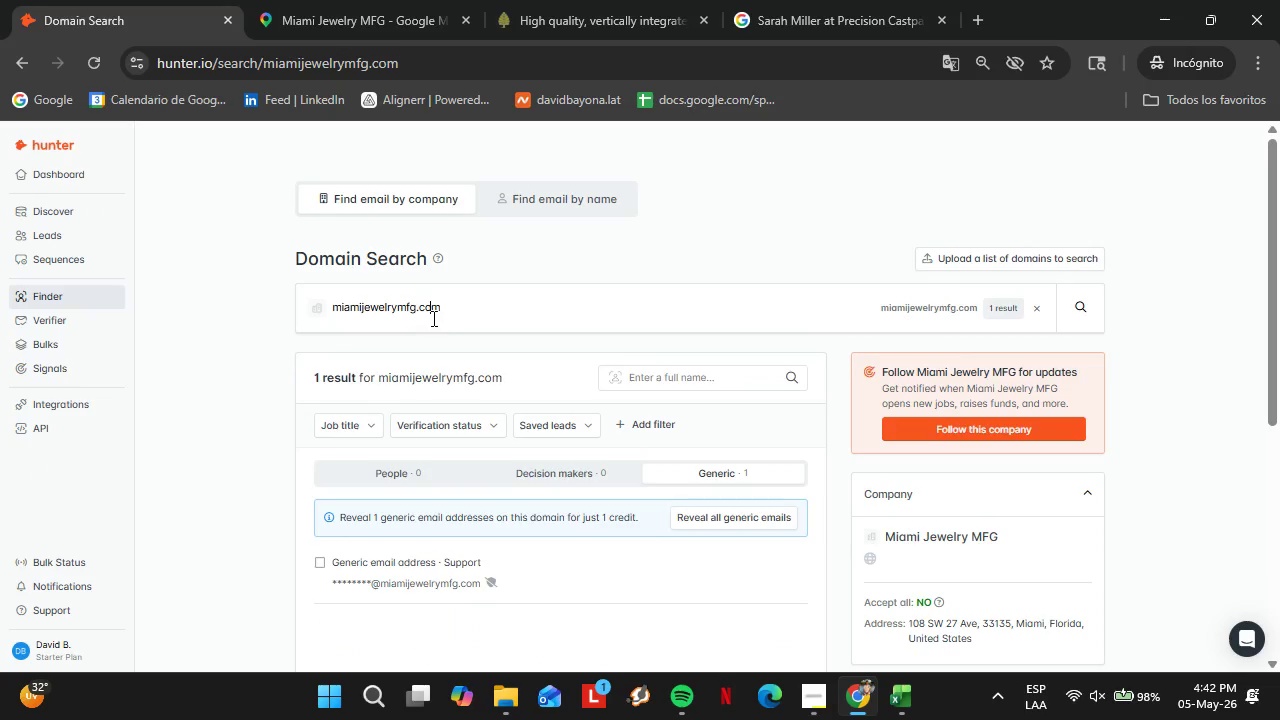 
double_click([432, 318])
 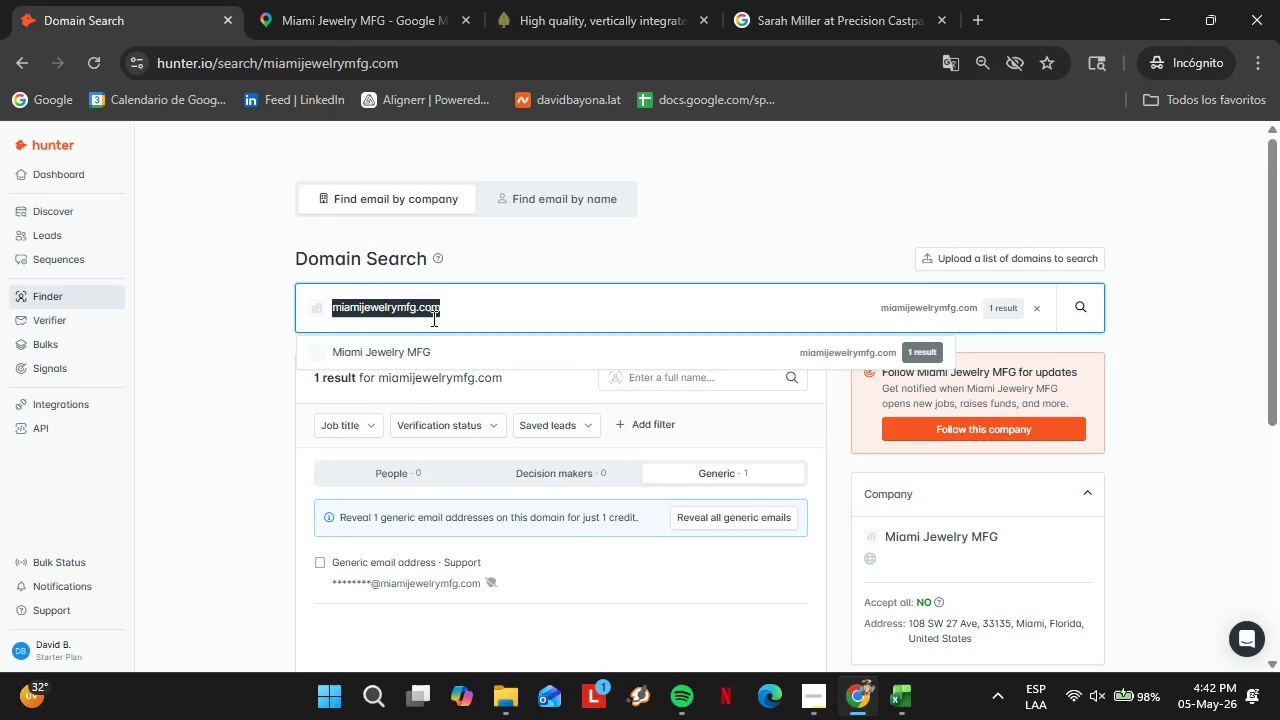 
triple_click([432, 318])
 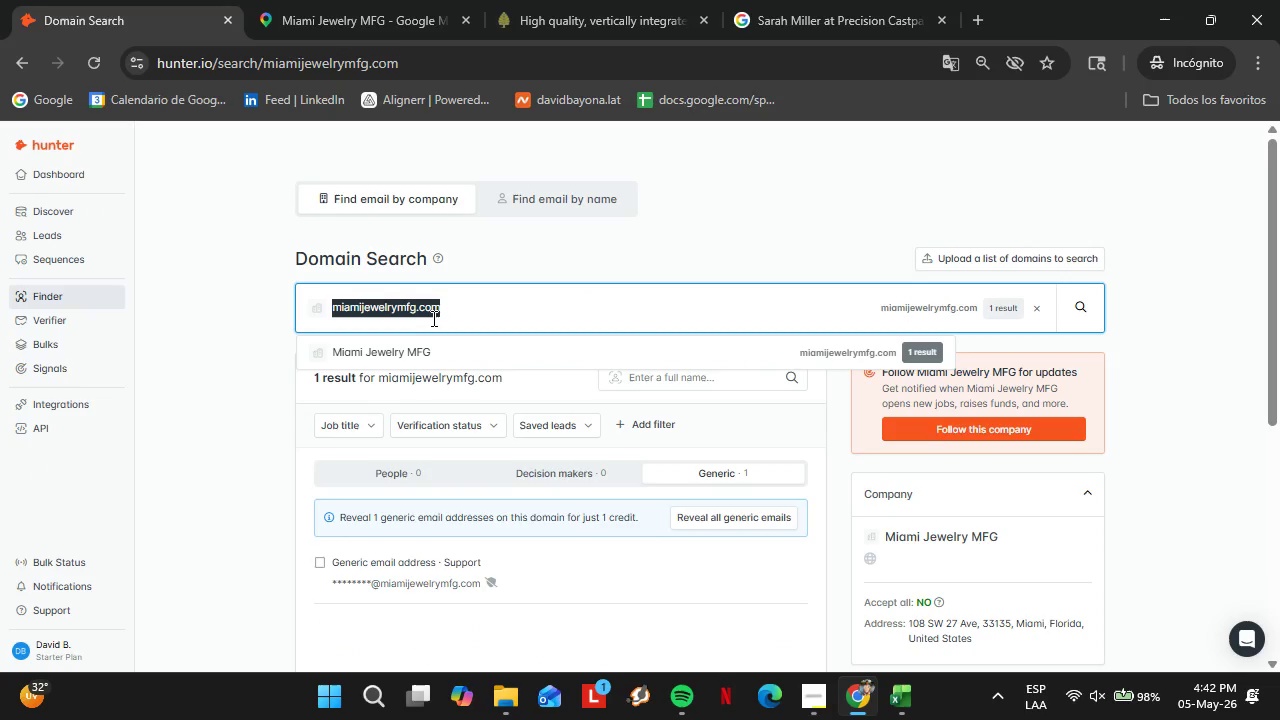 
key(Control+V)
 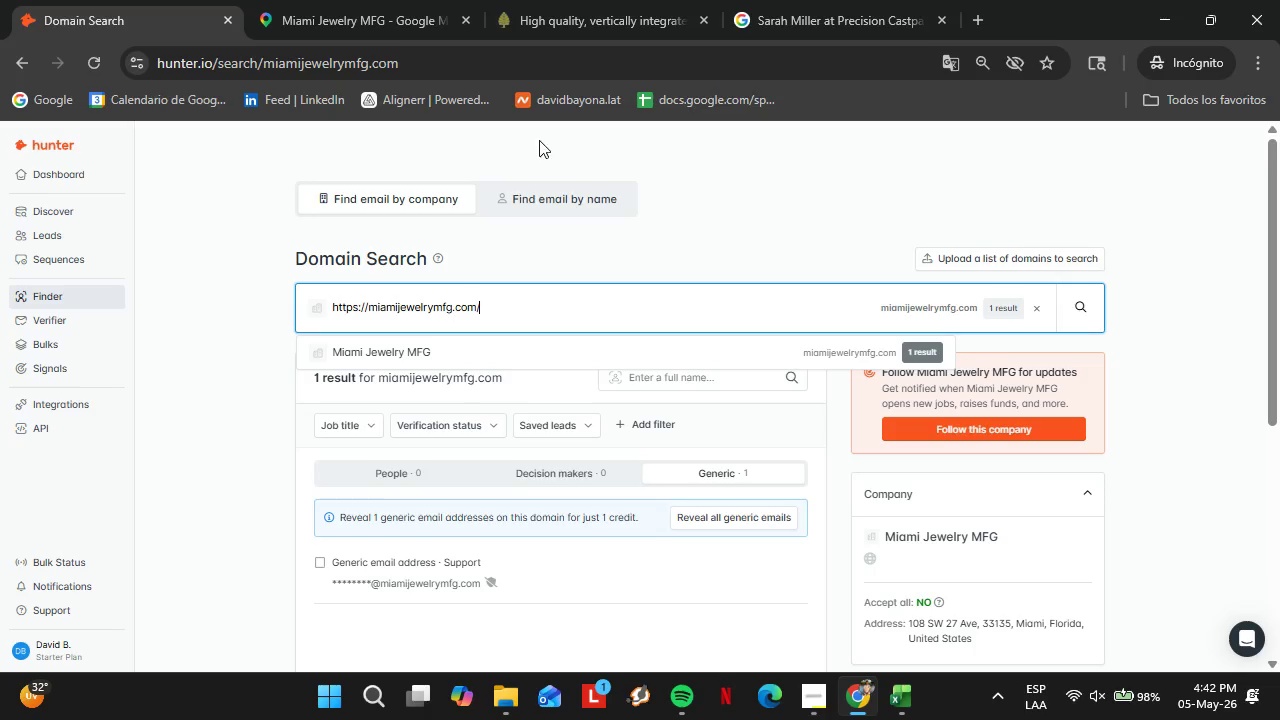 
left_click([371, 3])
 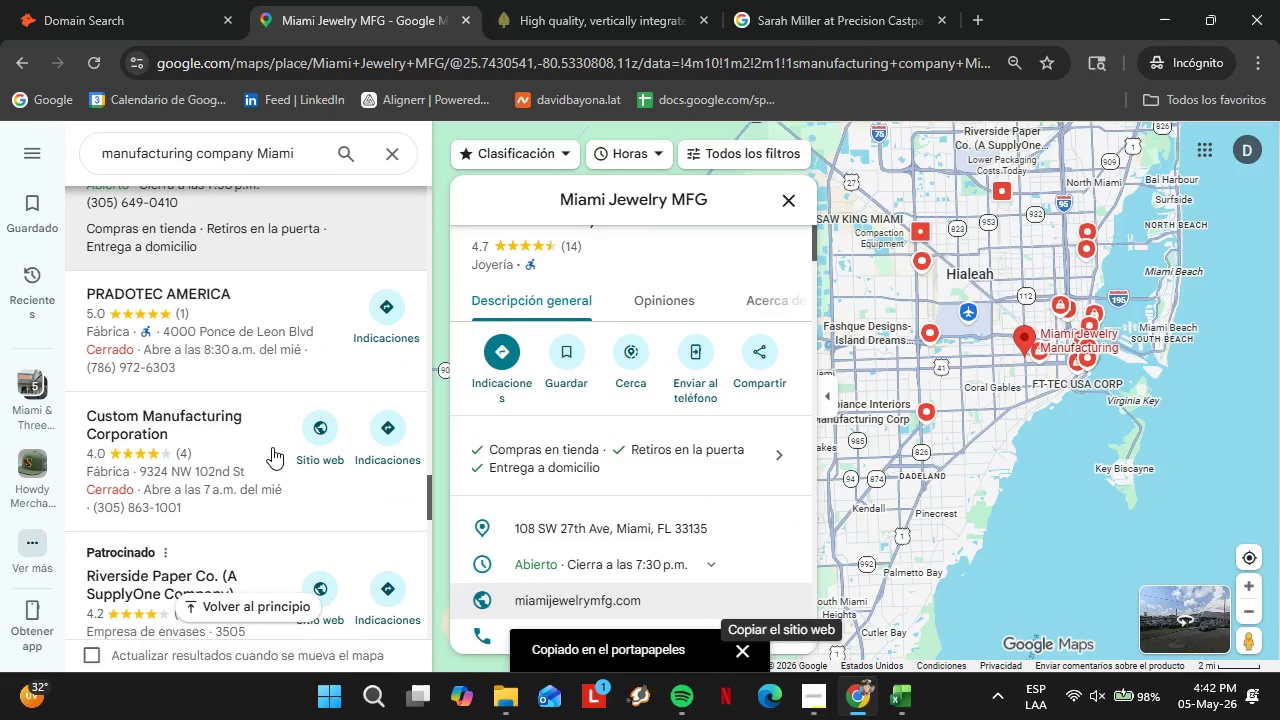 
scroll: coordinate [198, 349], scroll_direction: down, amount: 2.0
 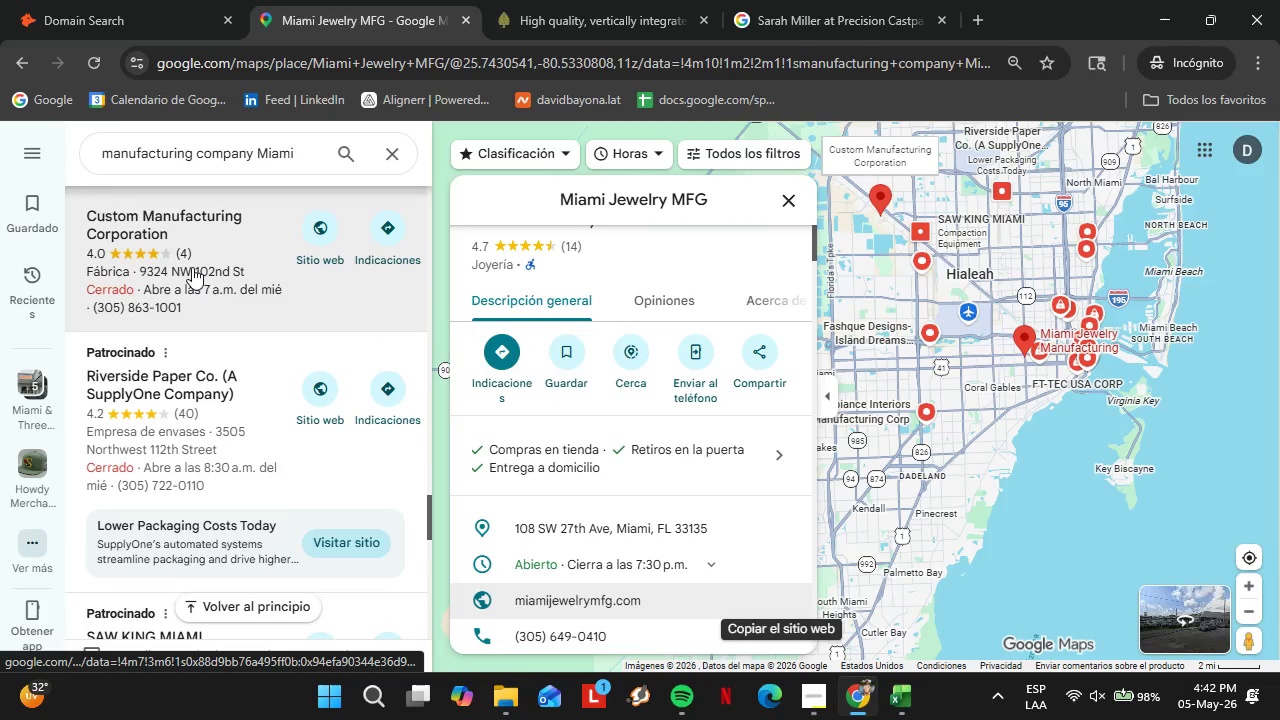 
left_click([192, 267])
 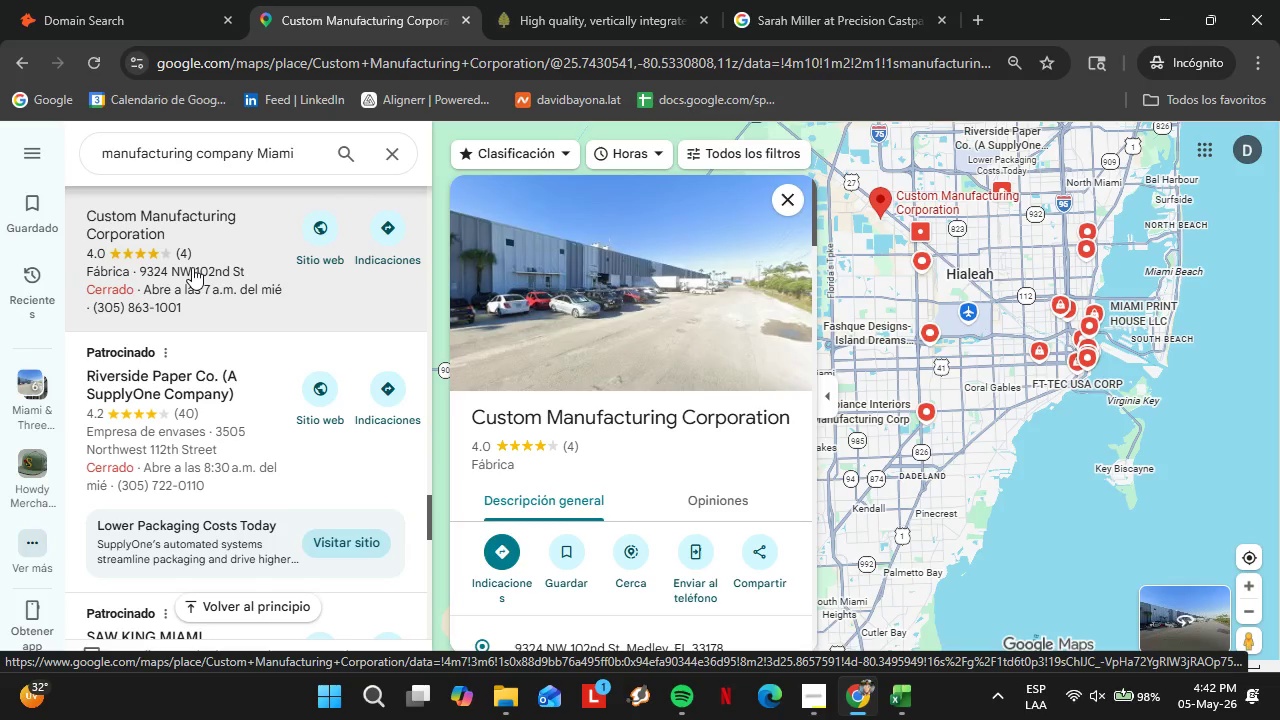 
wait(18.58)
 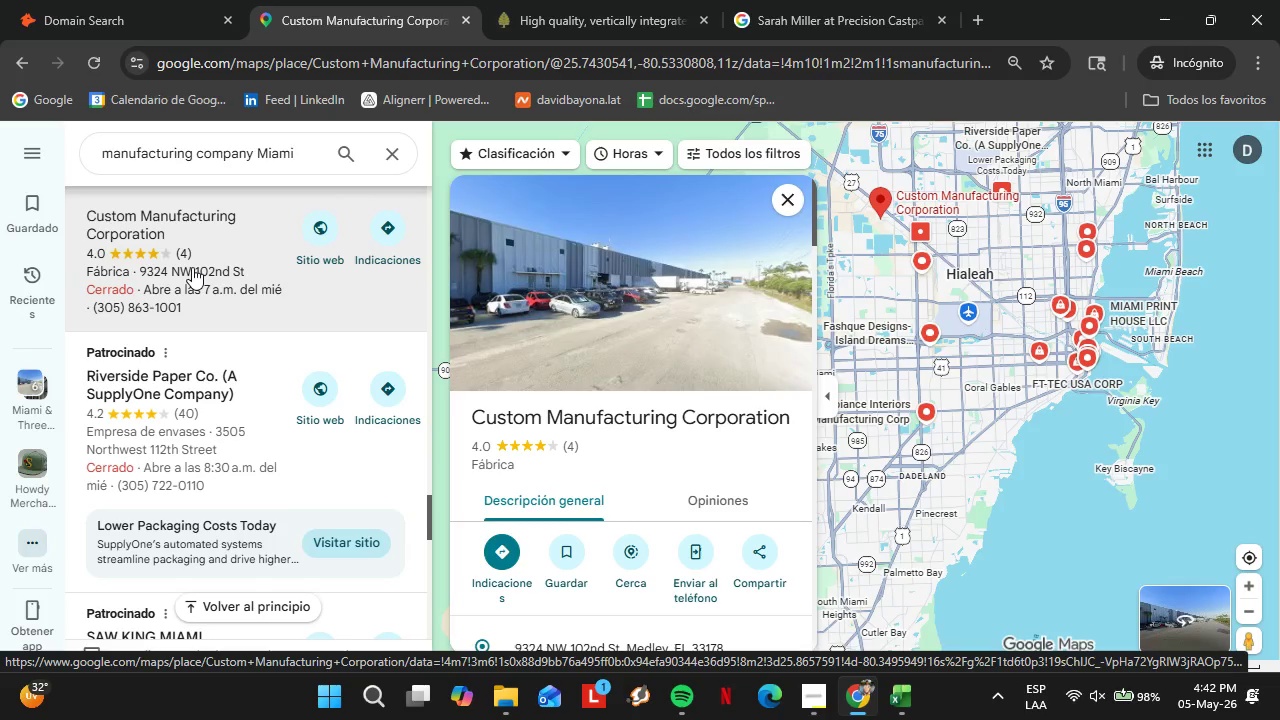 
scroll: coordinate [237, 377], scroll_direction: down, amount: 7.0
 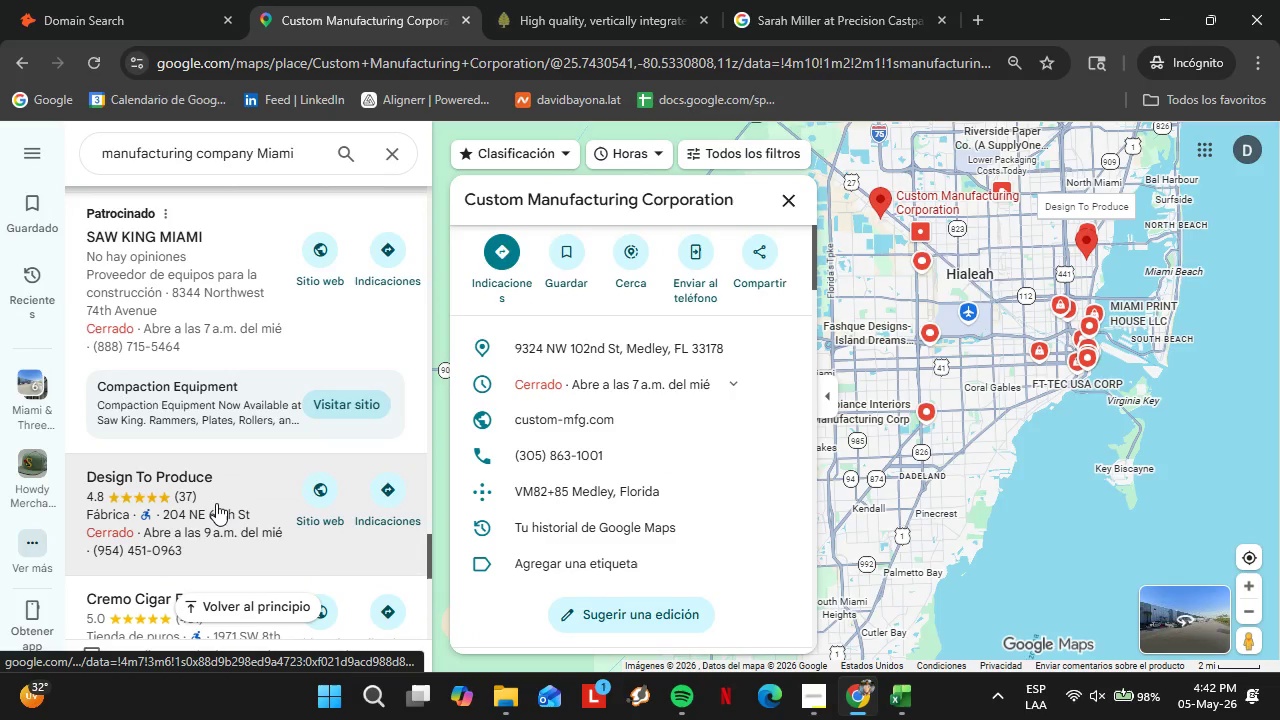 
left_click([216, 503])
 